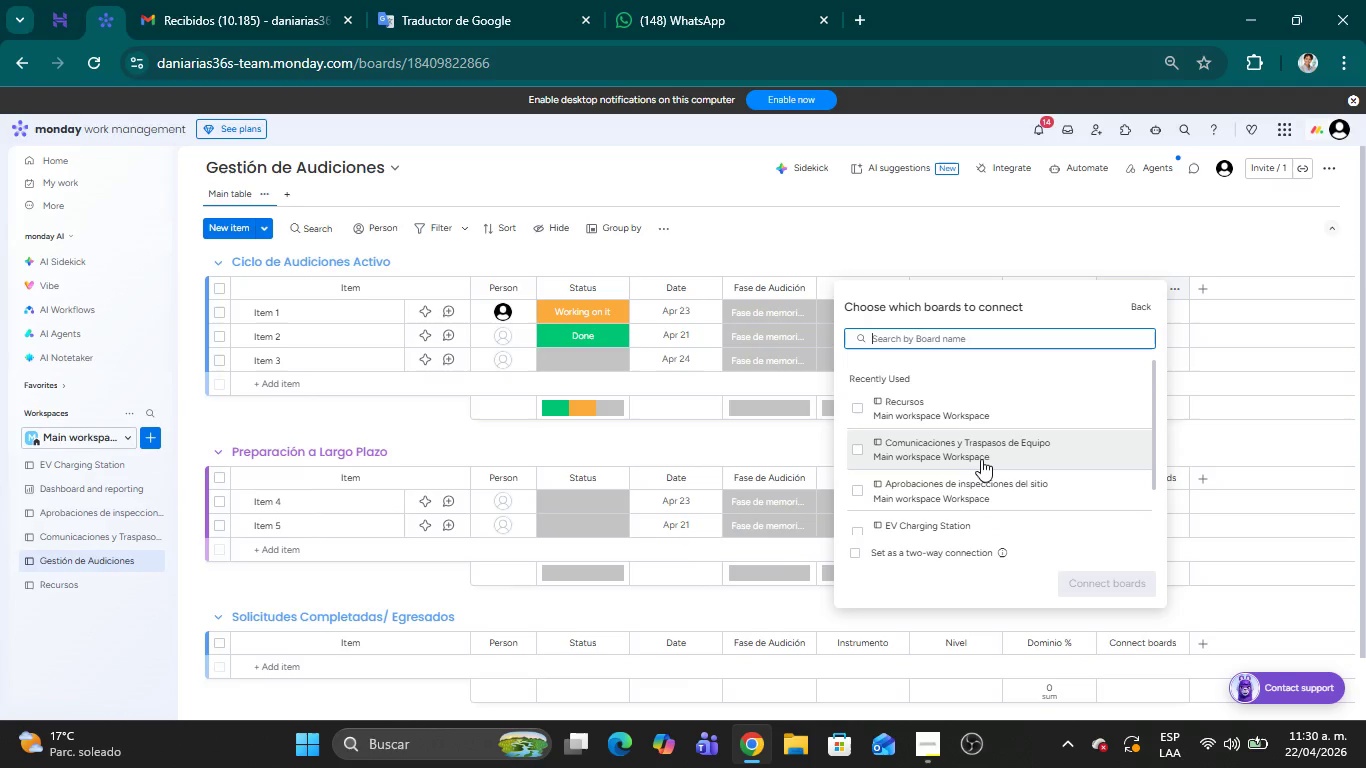 
left_click([858, 408])
 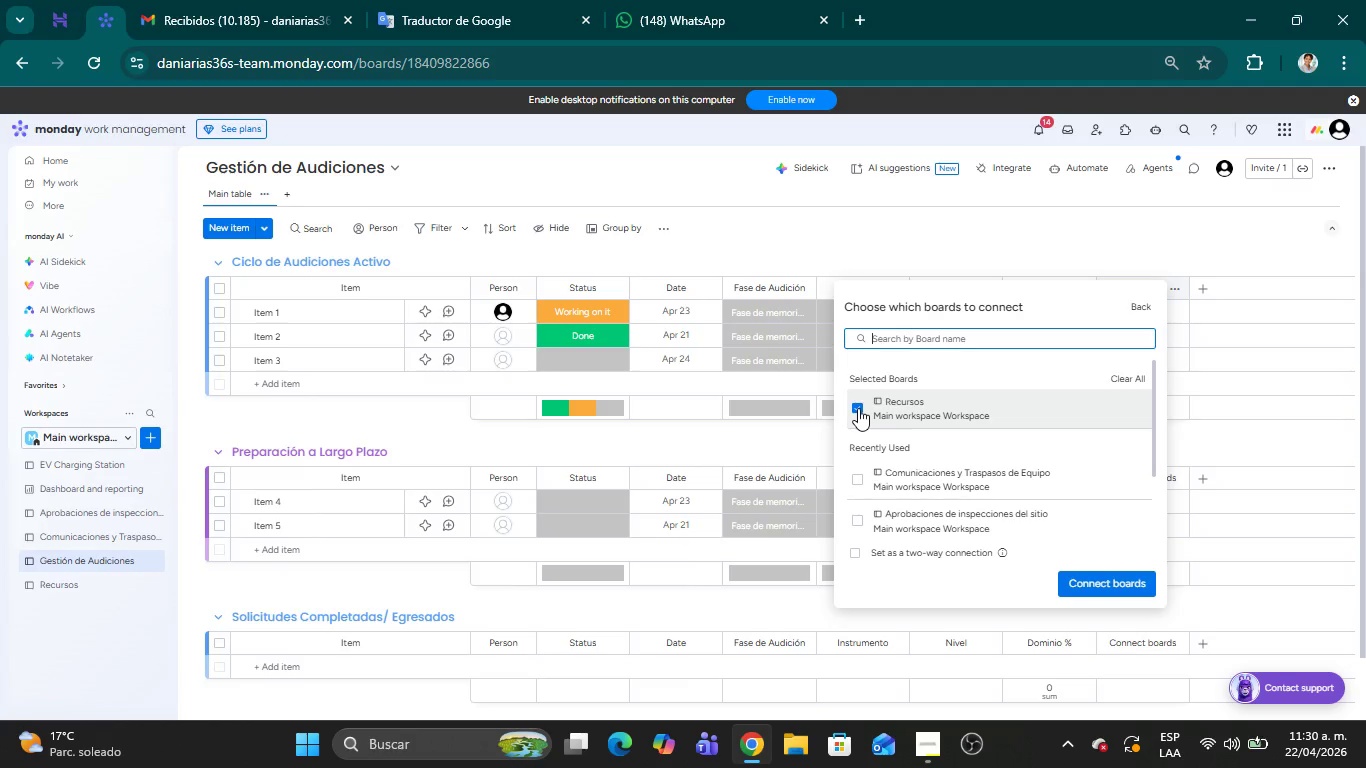 
wait(17.89)
 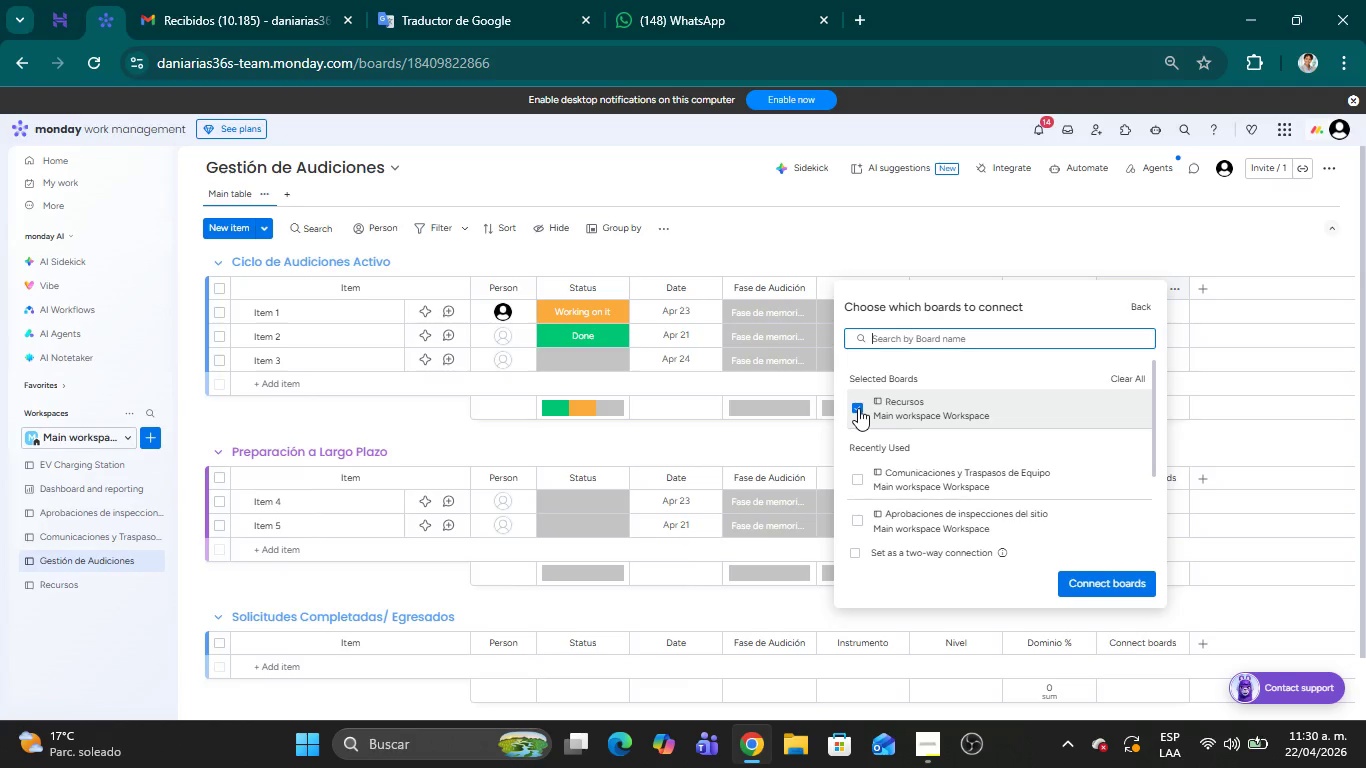 
left_click([864, 554])
 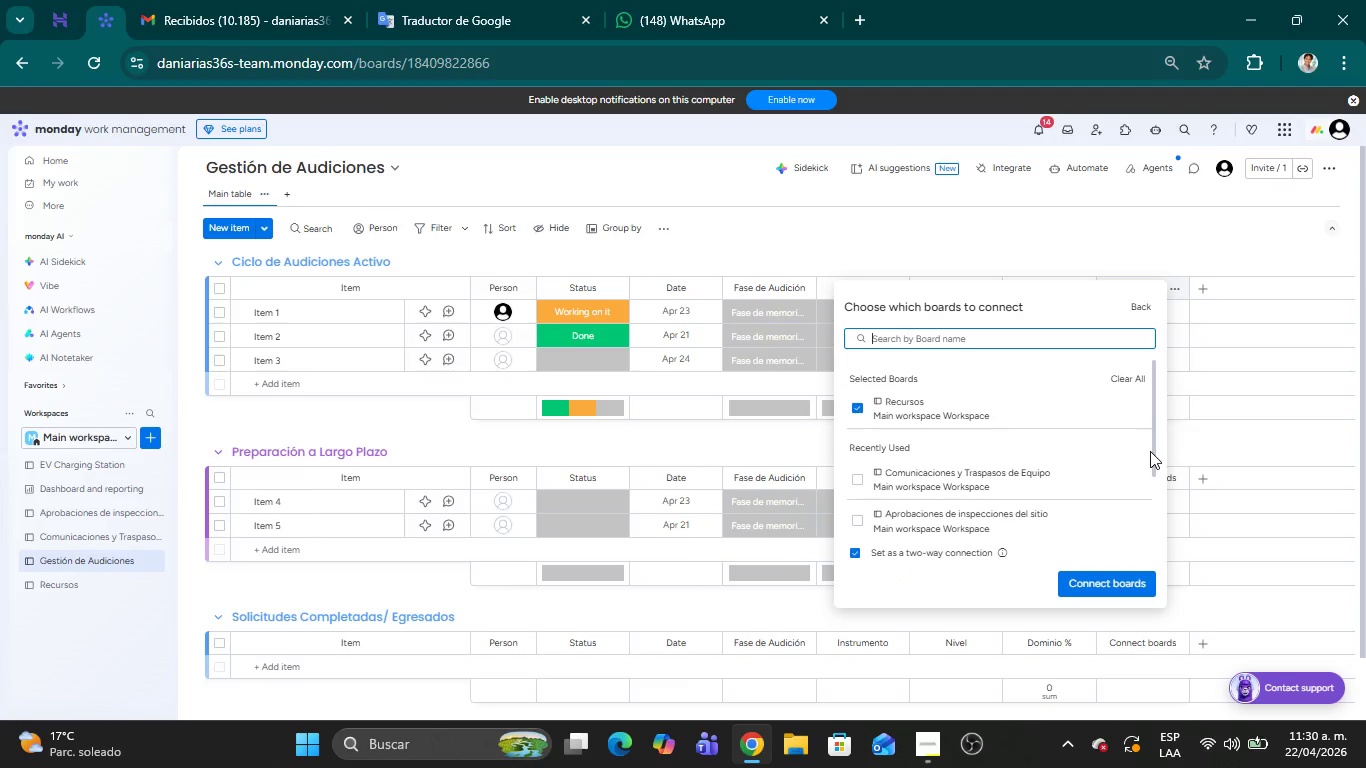 
left_click_drag(start_coordinate=[1154, 454], to_coordinate=[1155, 414])
 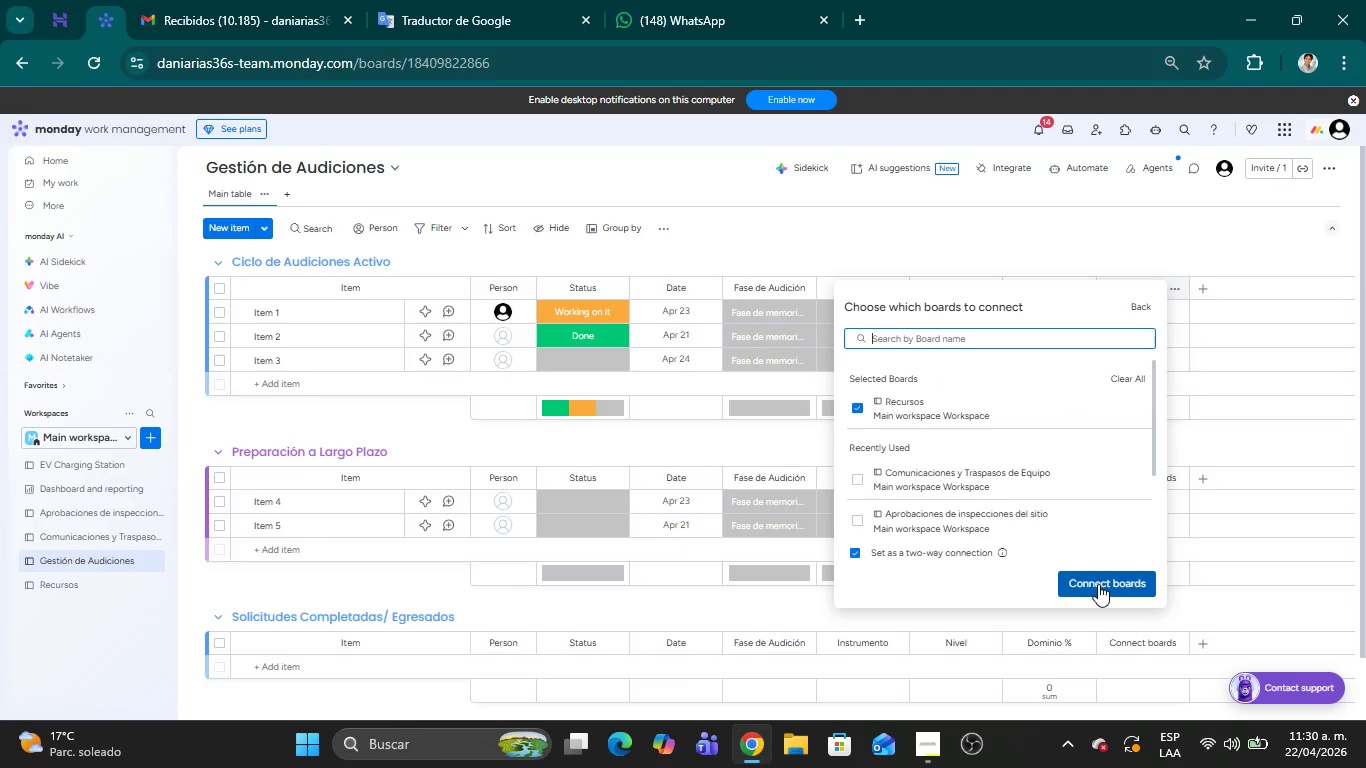 
wait(5.22)
 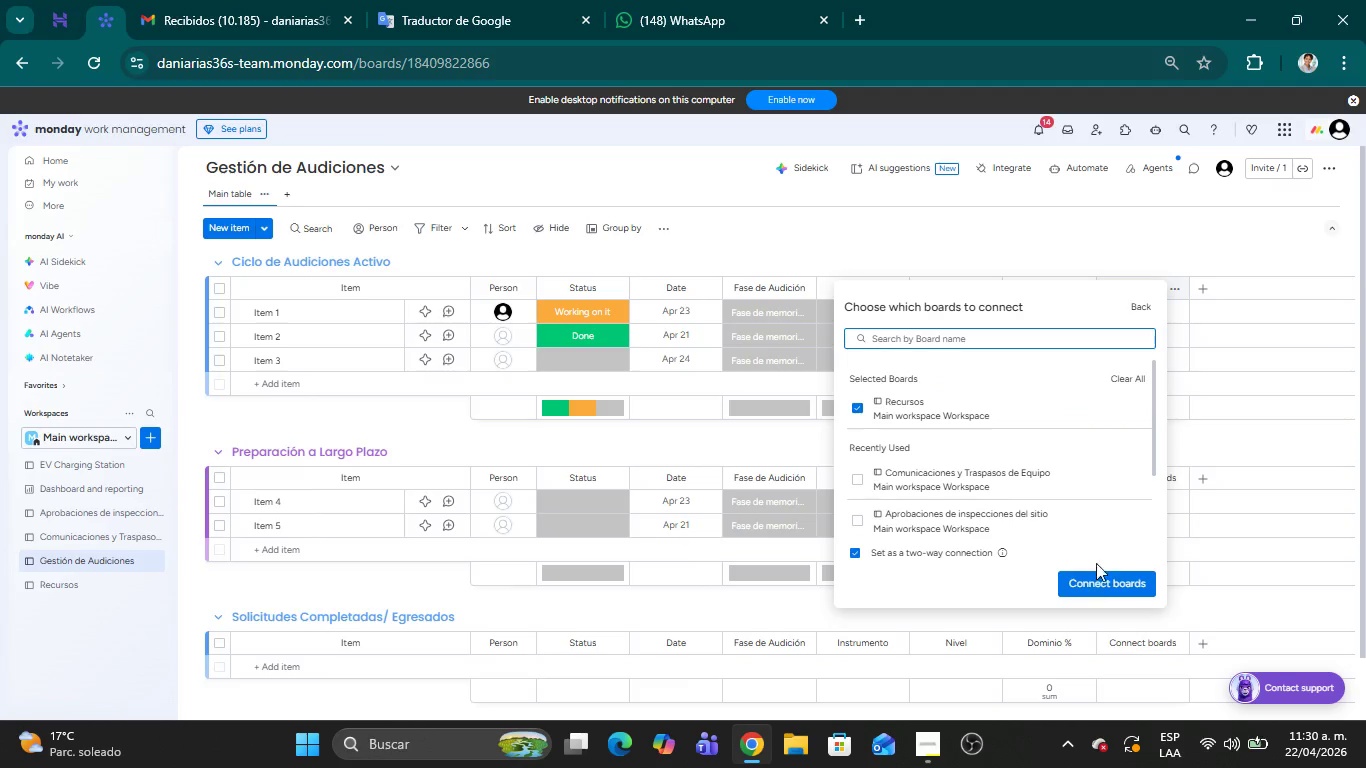 
left_click([1098, 584])
 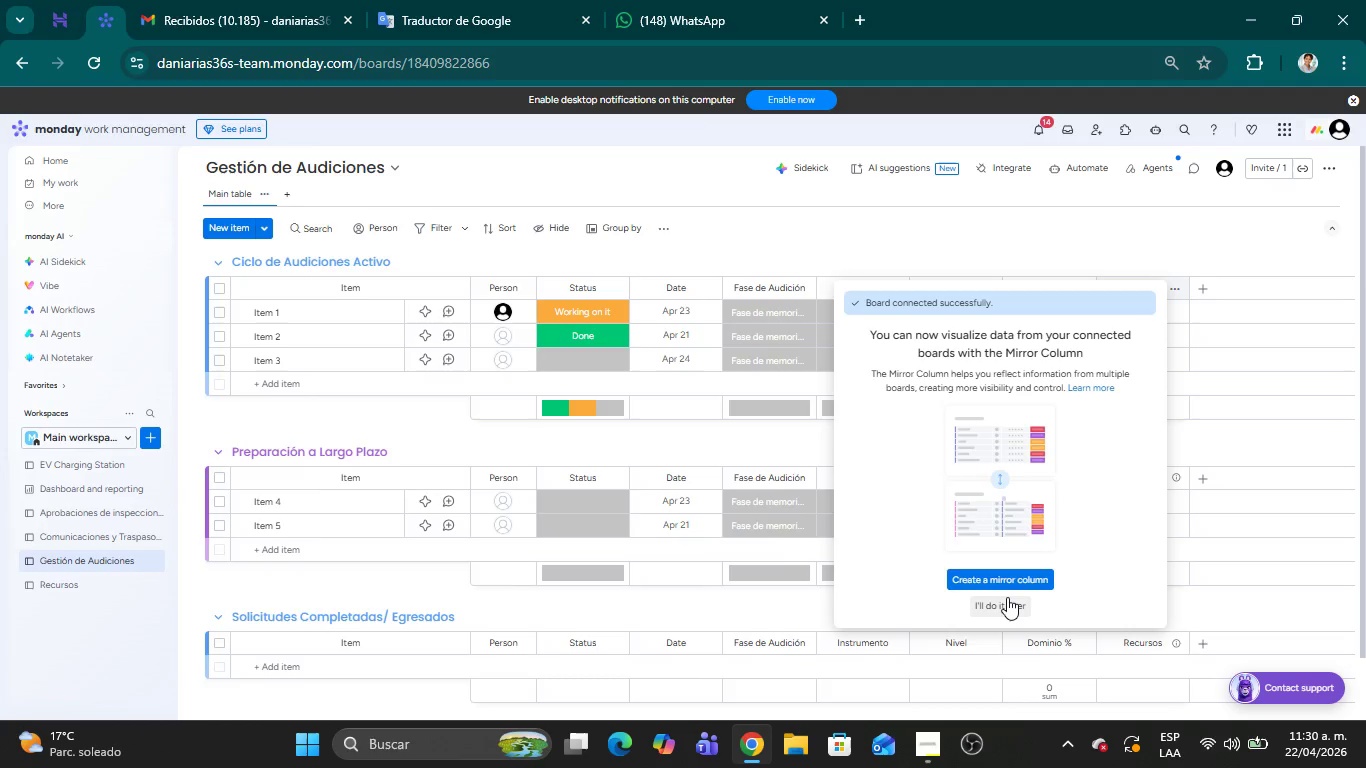 
wait(19.8)
 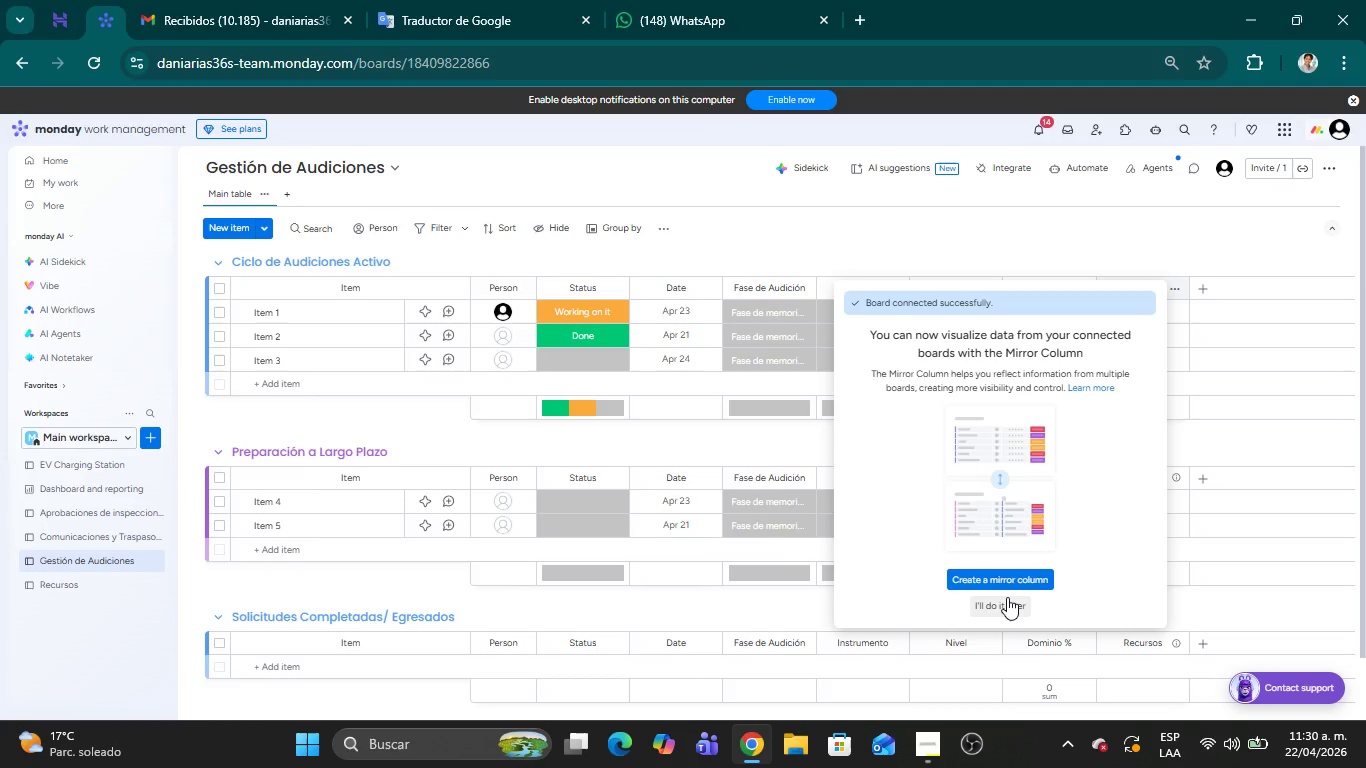 
left_click([954, 582])
 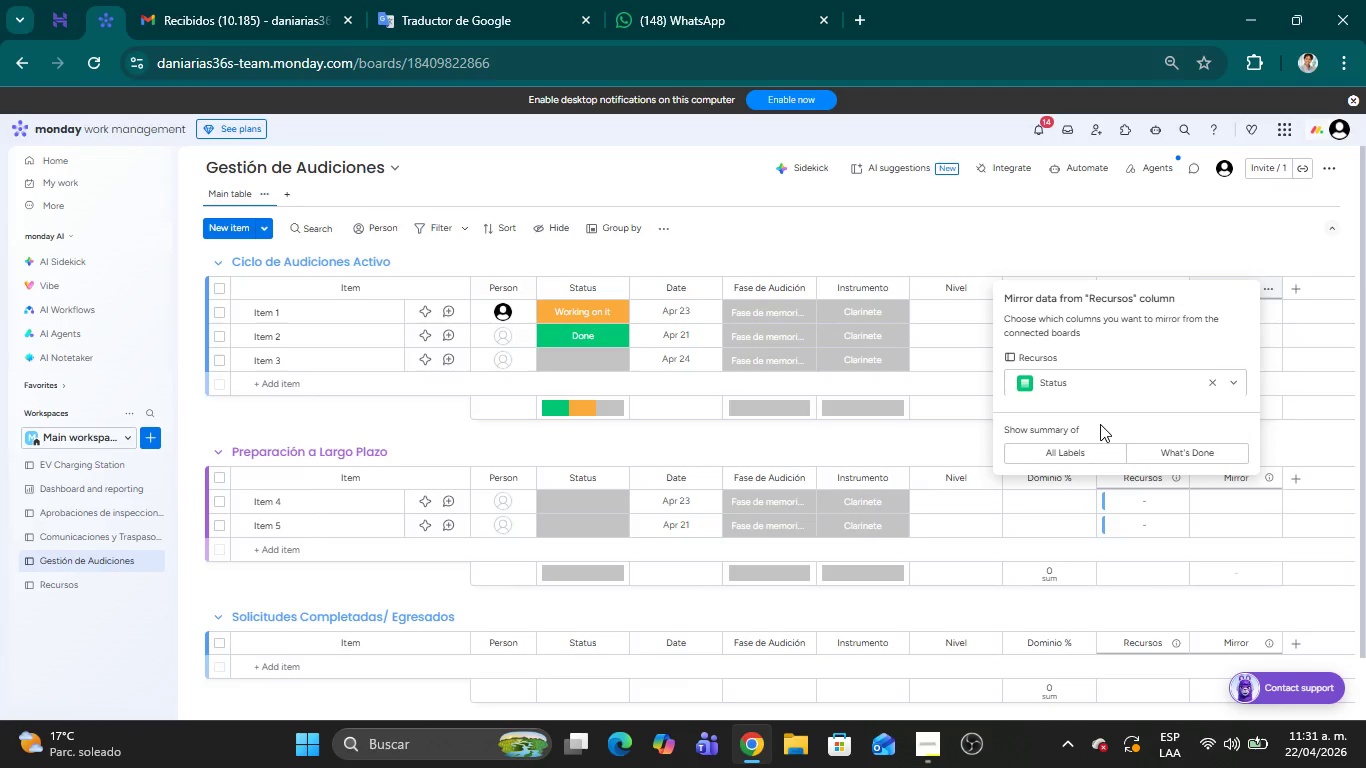 
wait(32.36)
 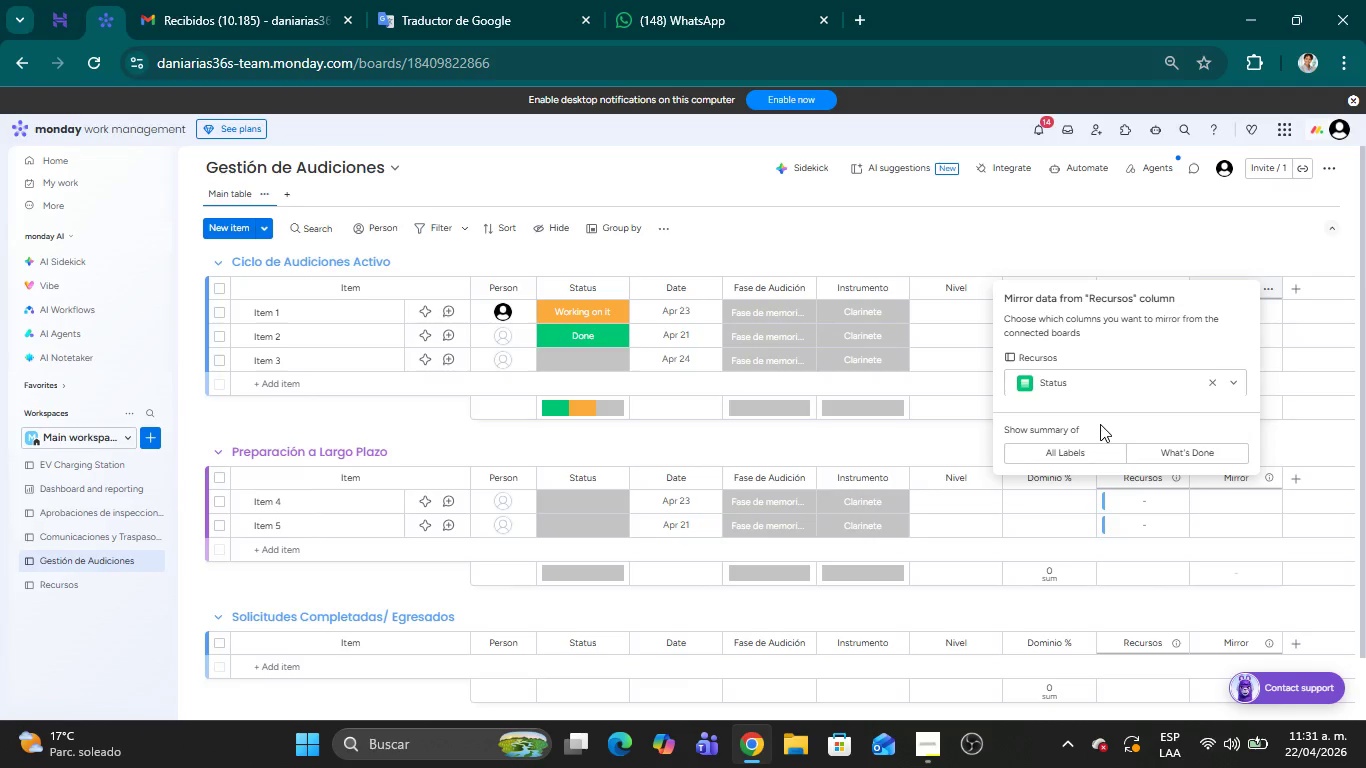 
mouse_move([122, 549])
 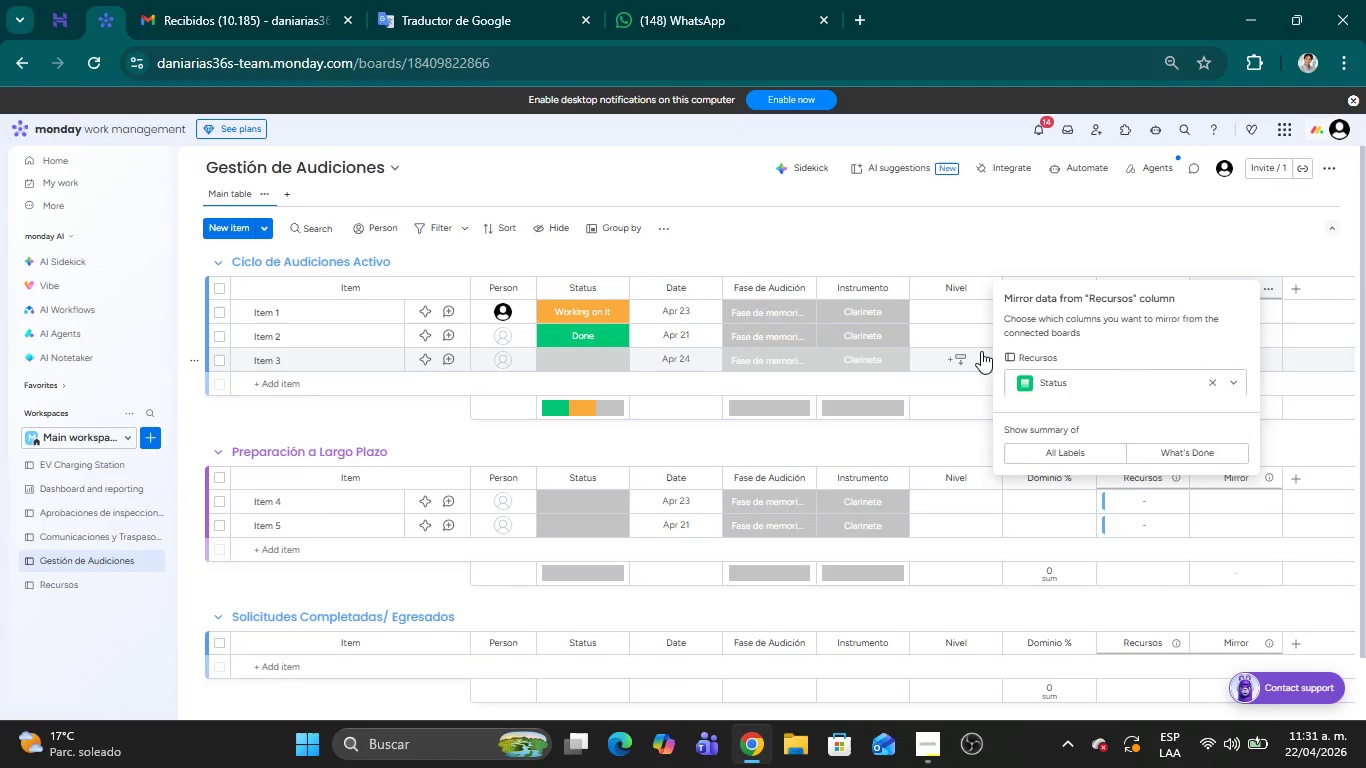 
wait(26.84)
 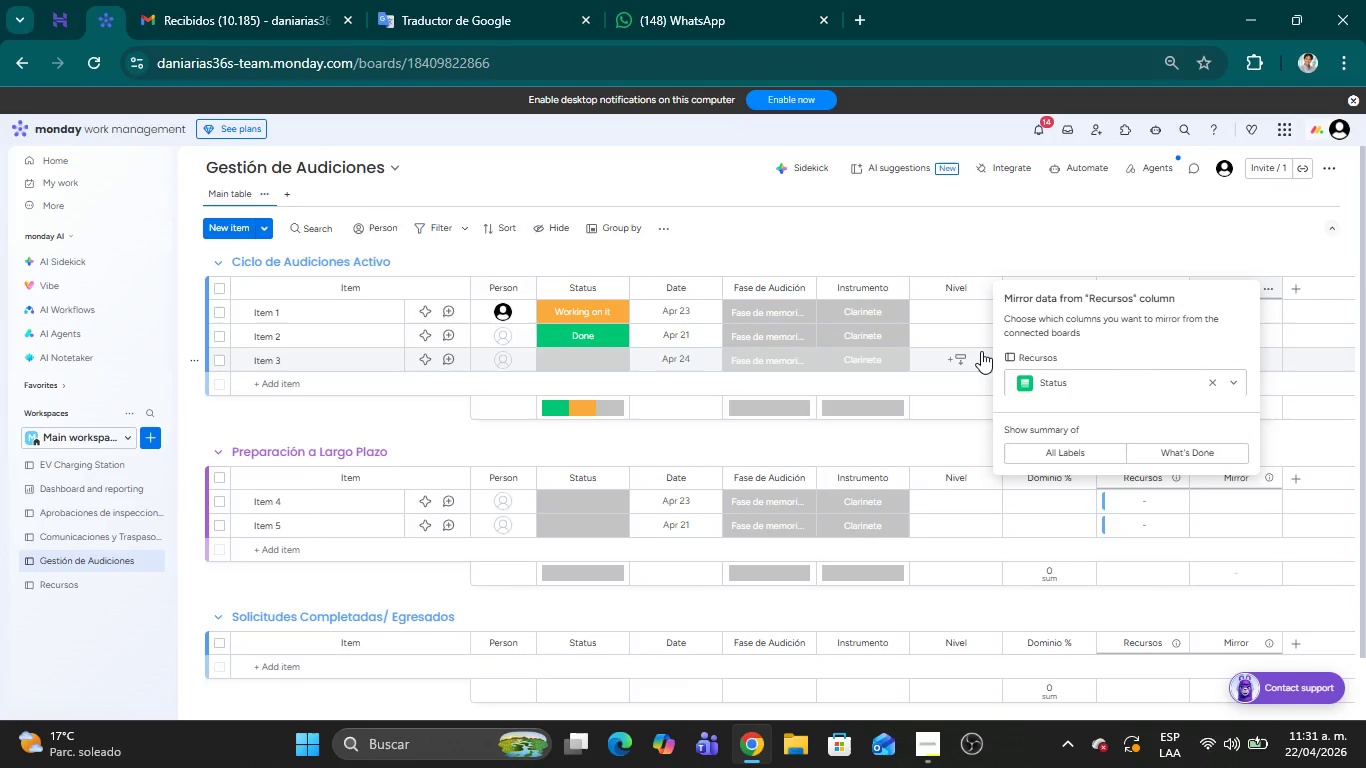 
left_click([1238, 381])
 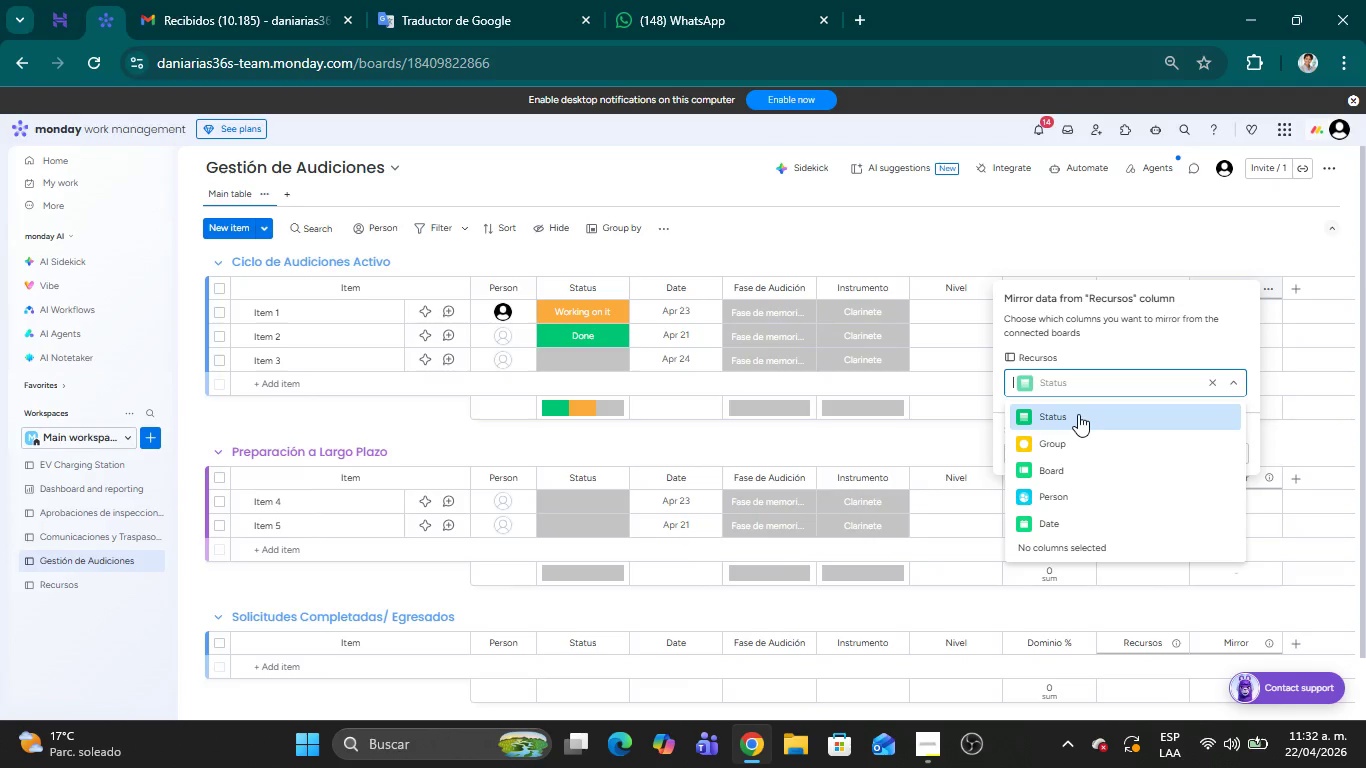 
wait(16.83)
 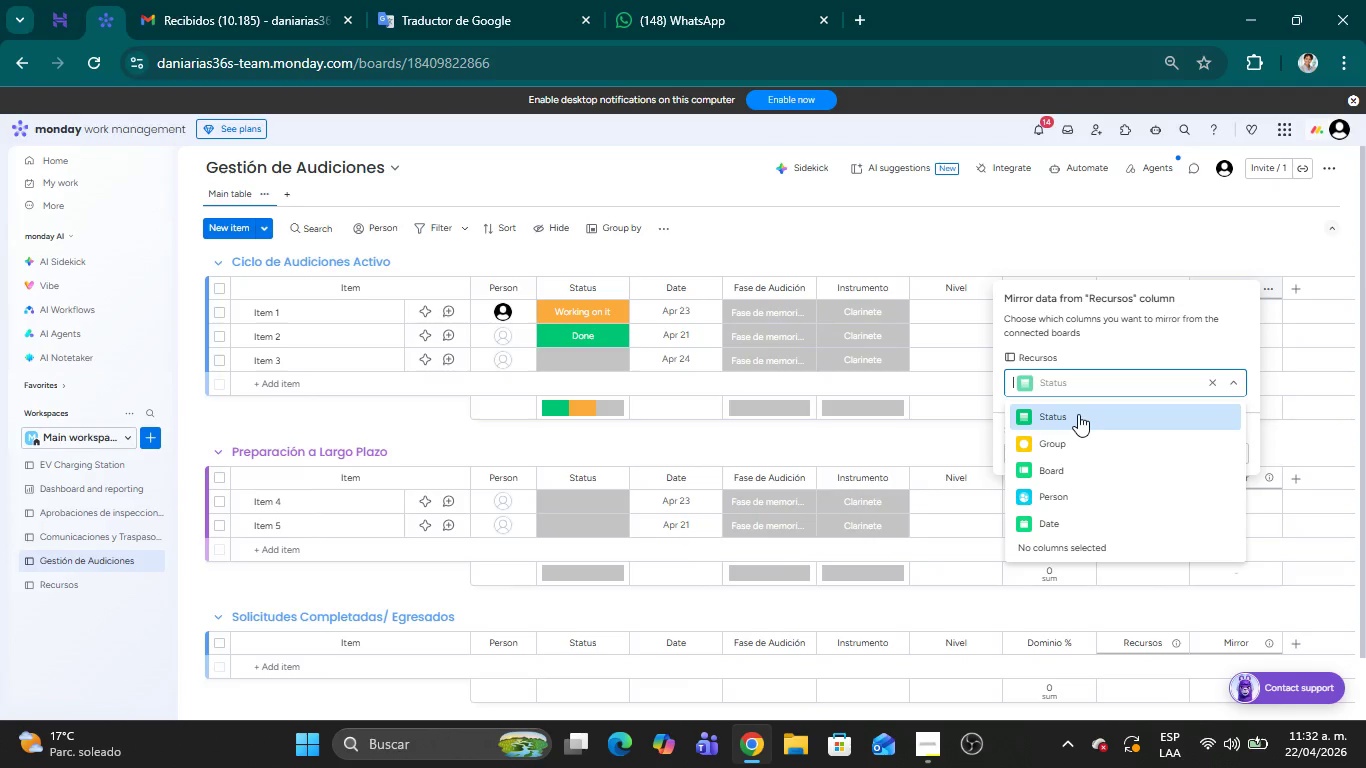 
left_click([1078, 414])
 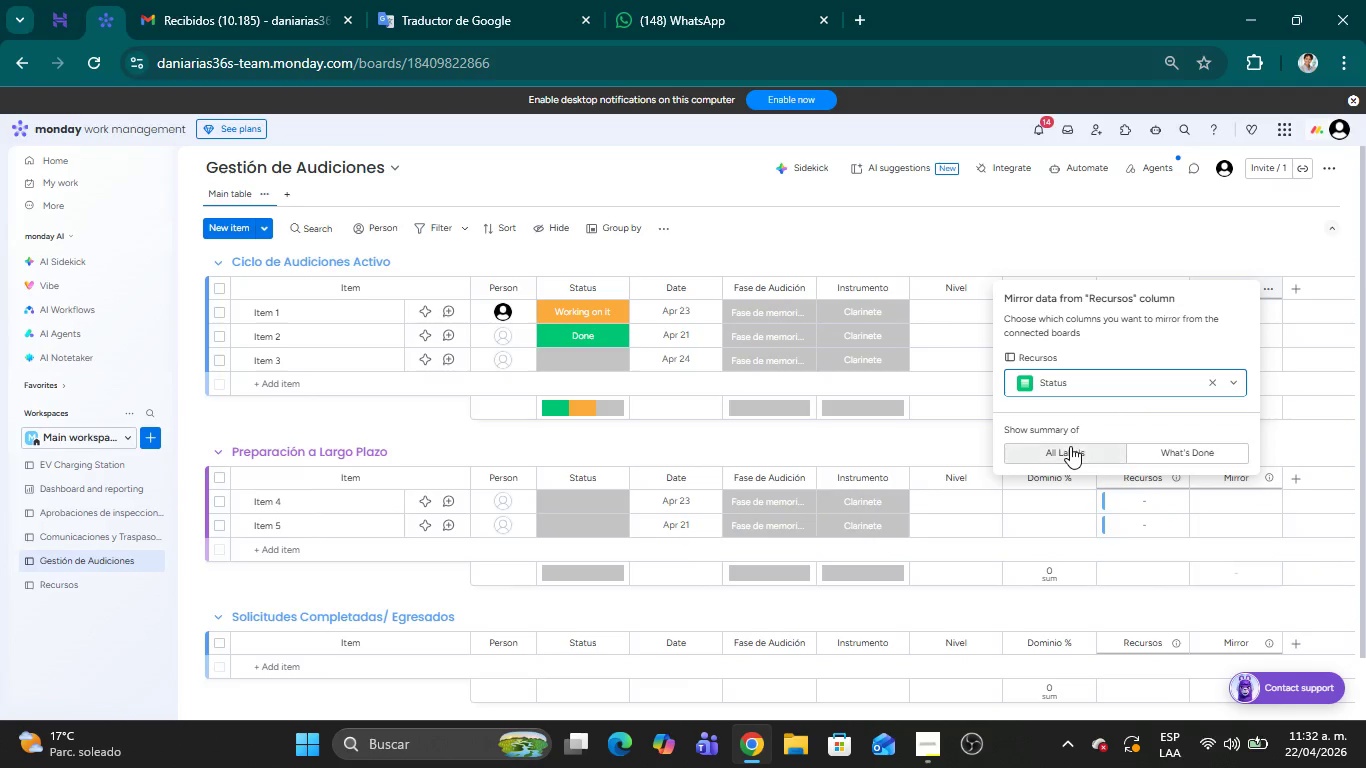 
left_click([1066, 449])
 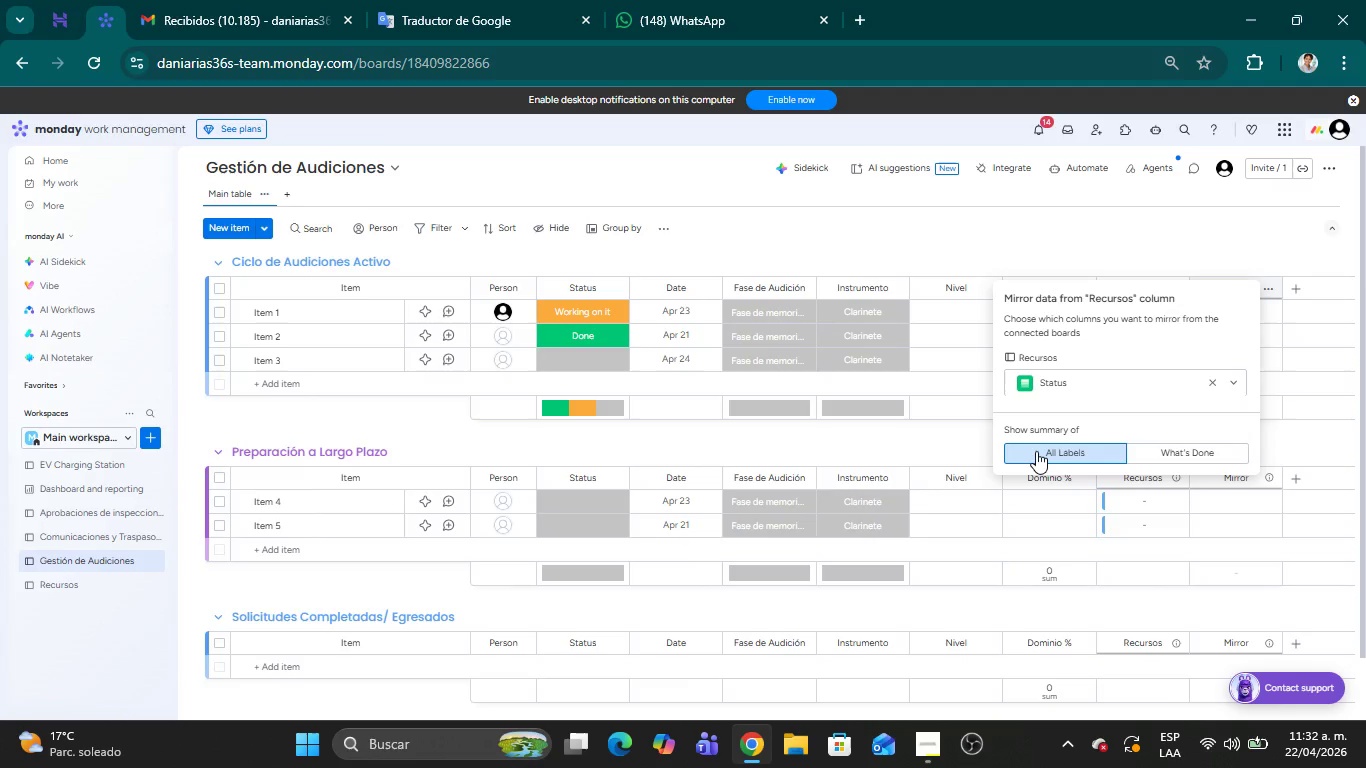 
wait(12.45)
 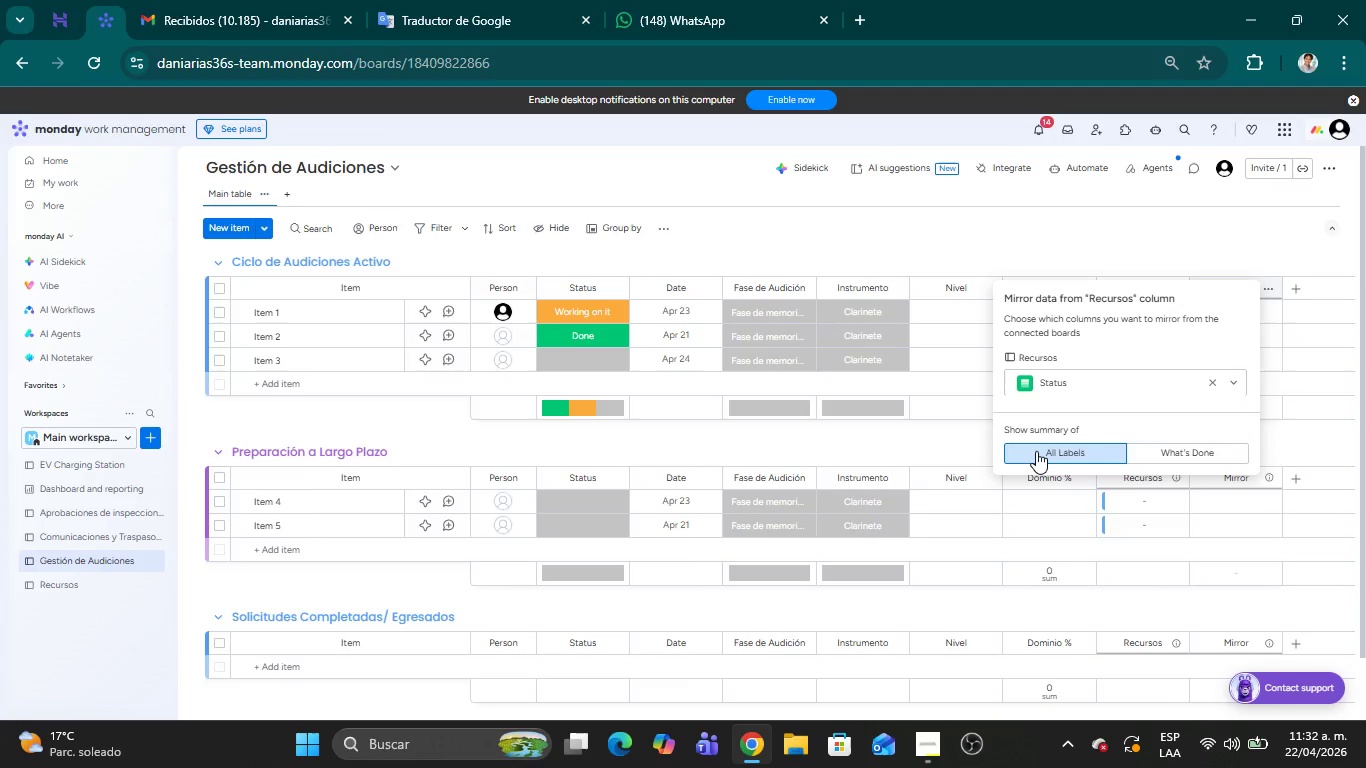 
left_click([1031, 451])
 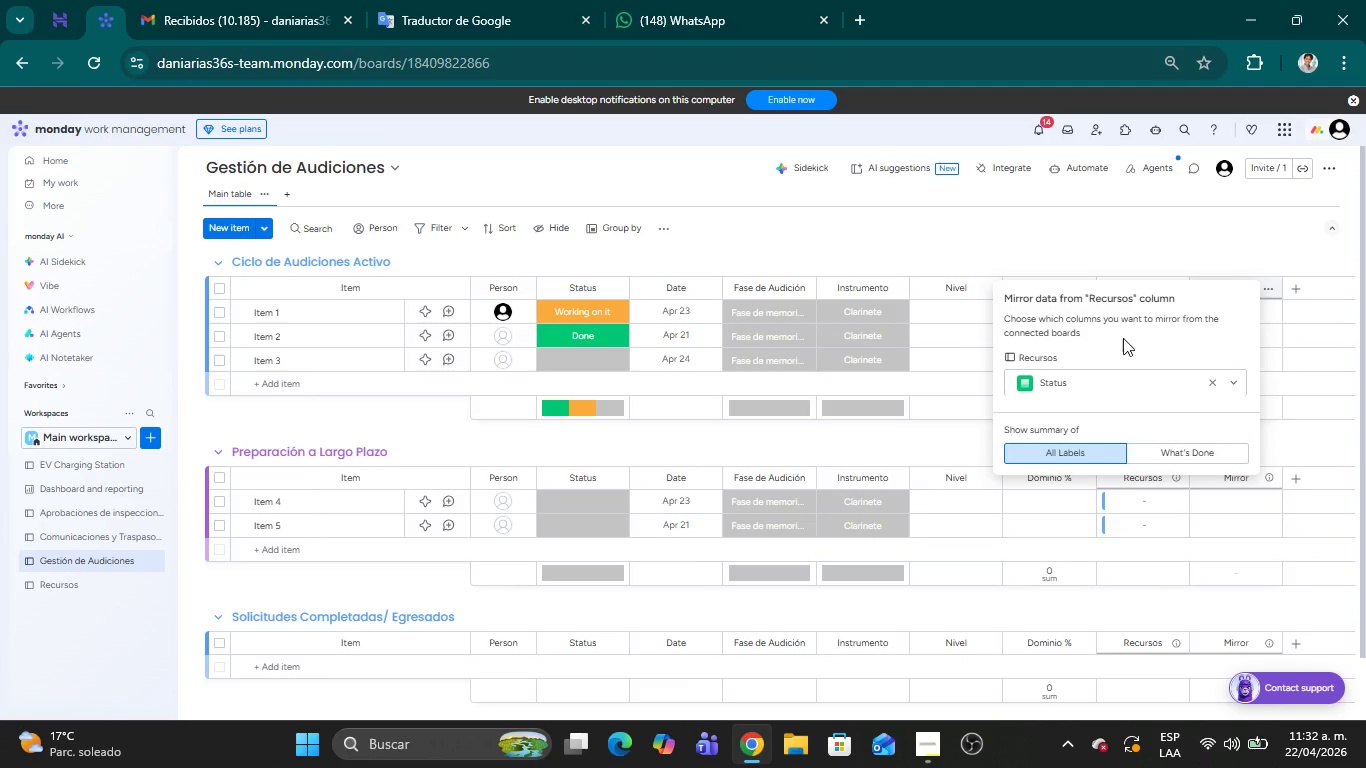 
scroll: coordinate [1161, 336], scroll_direction: up, amount: 1.0
 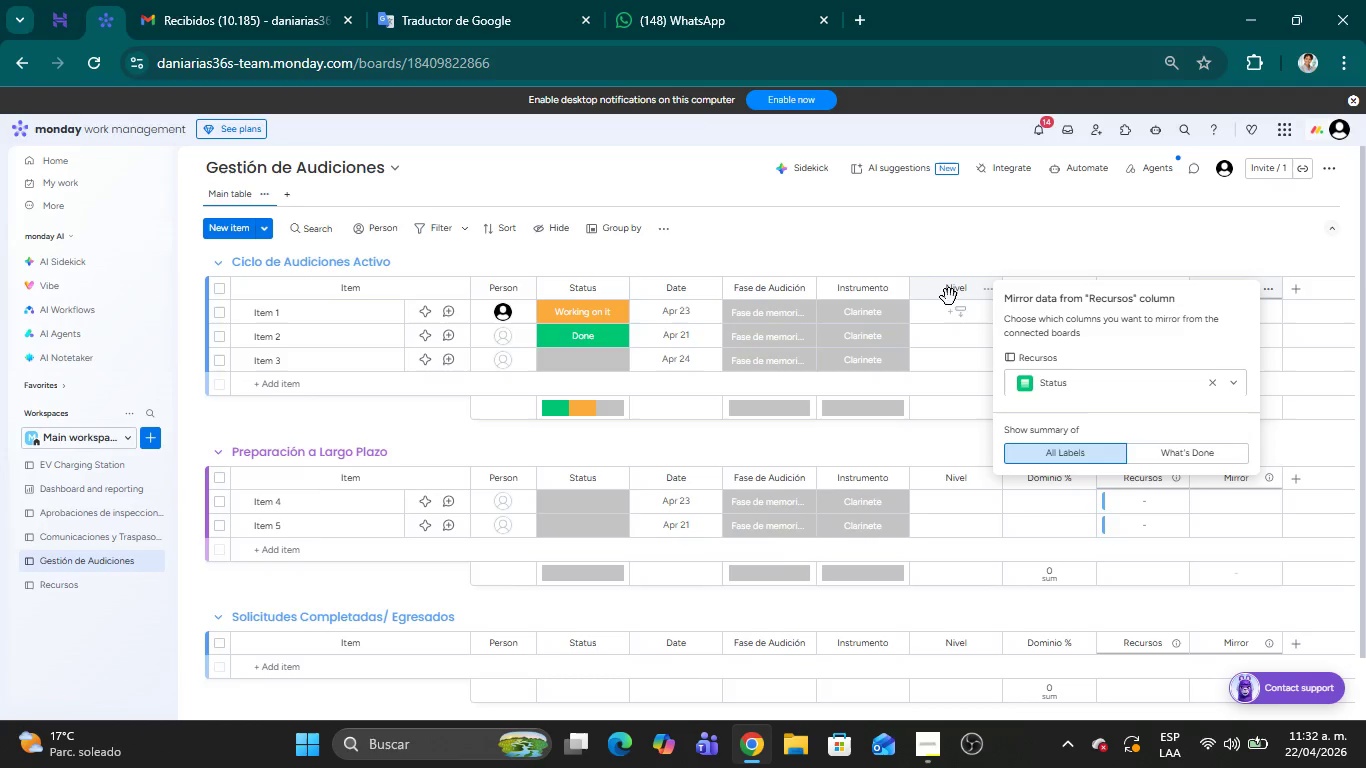 
left_click([936, 292])
 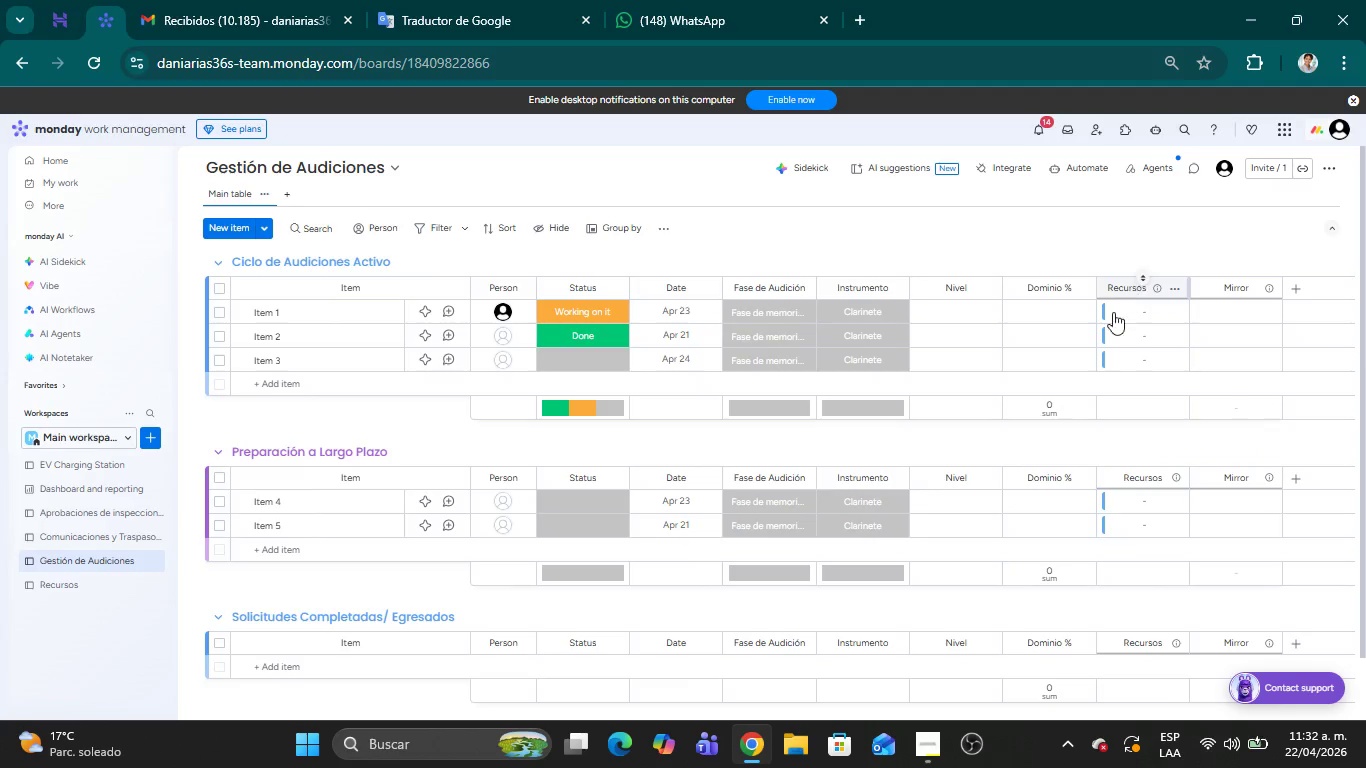 
mouse_move([1123, 286])
 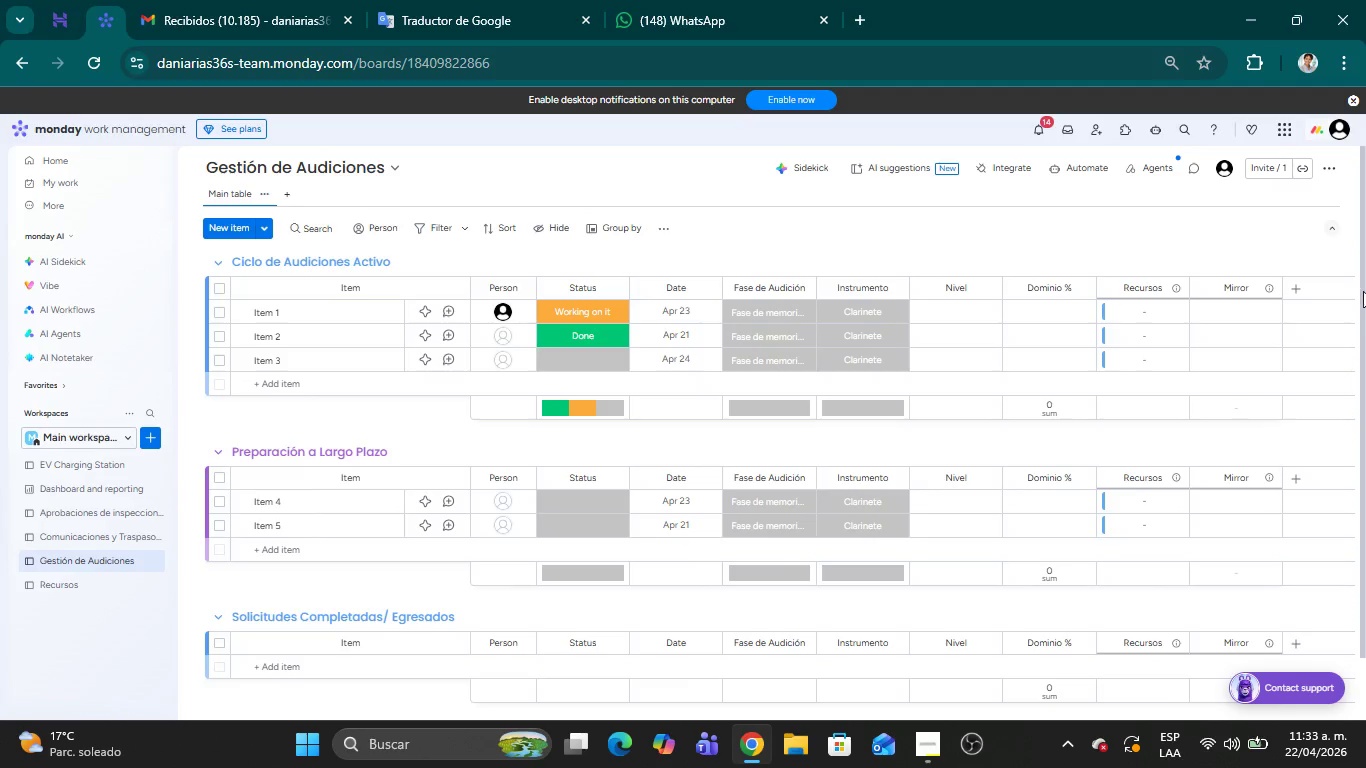 
wait(29.61)
 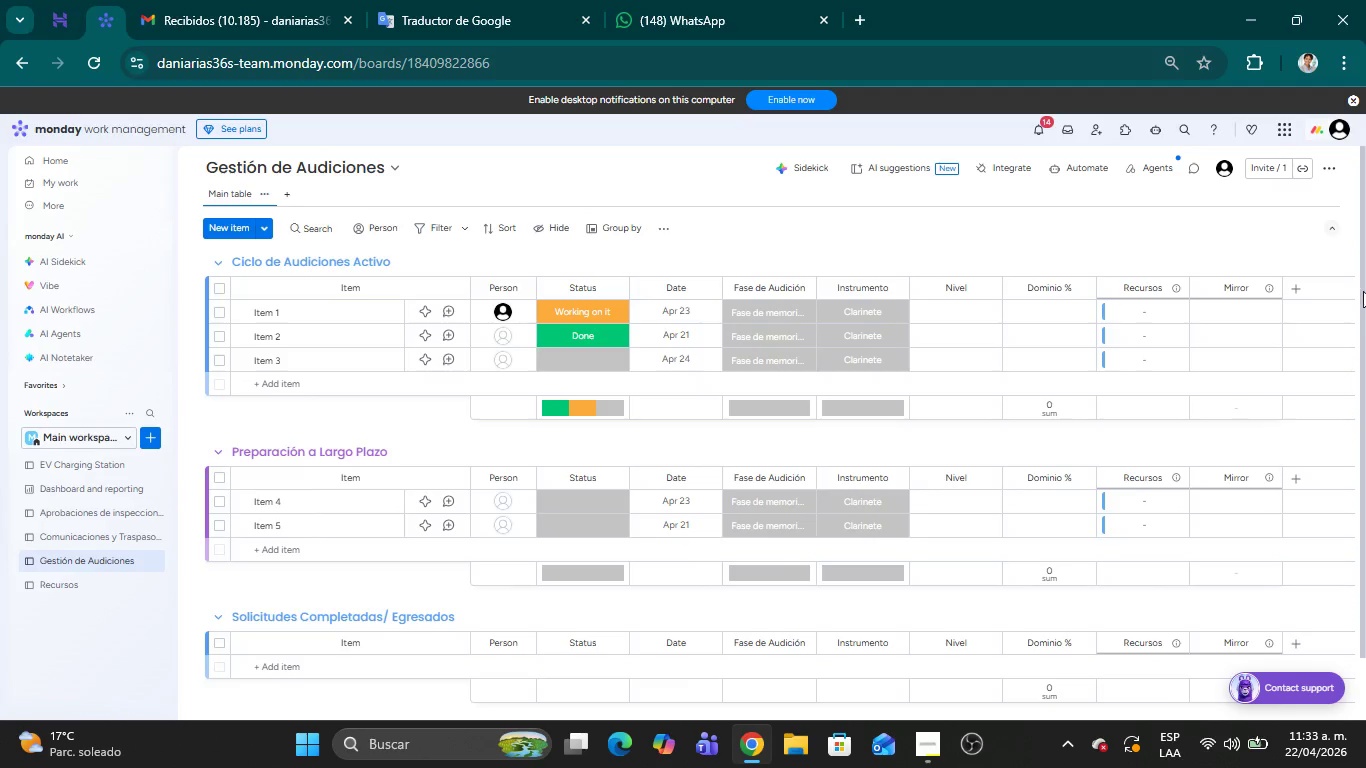 
left_click([1292, 290])
 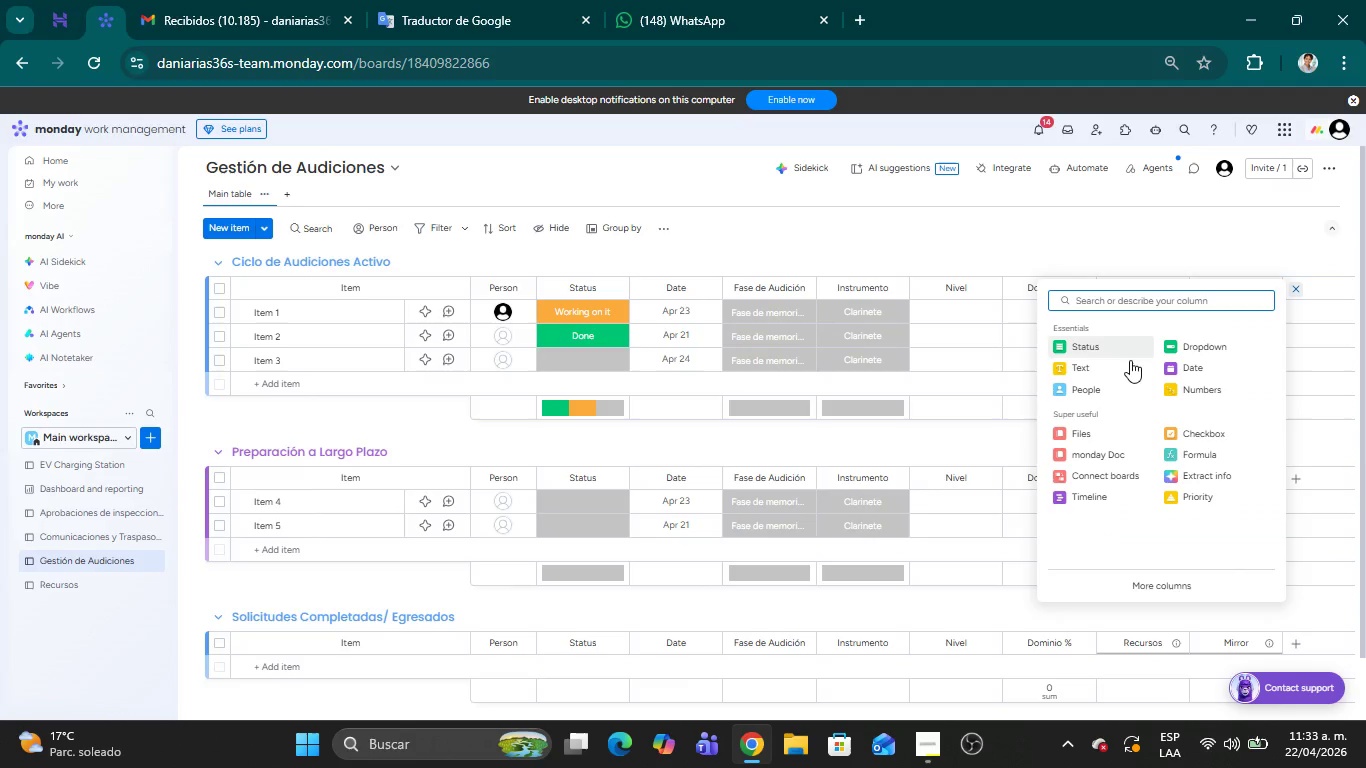 
left_click([1104, 370])
 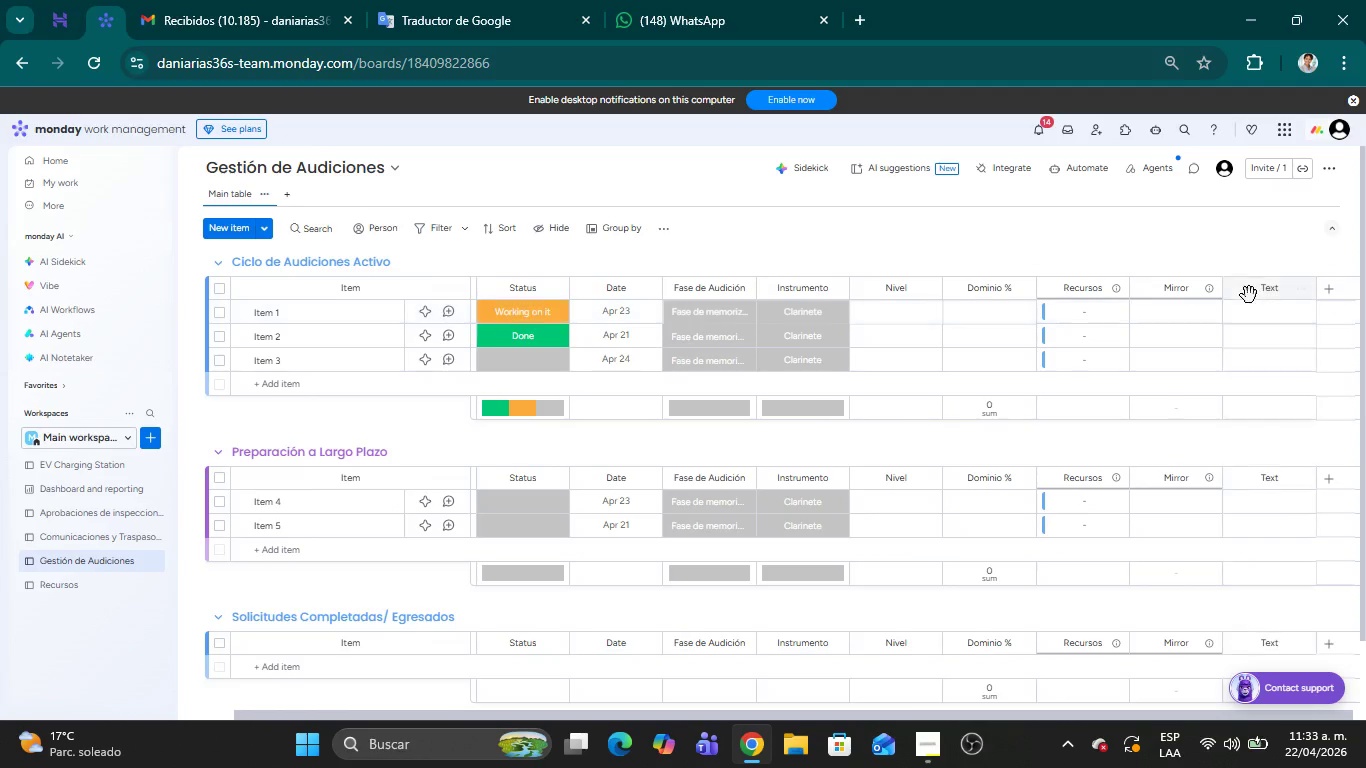 
double_click([1252, 291])
 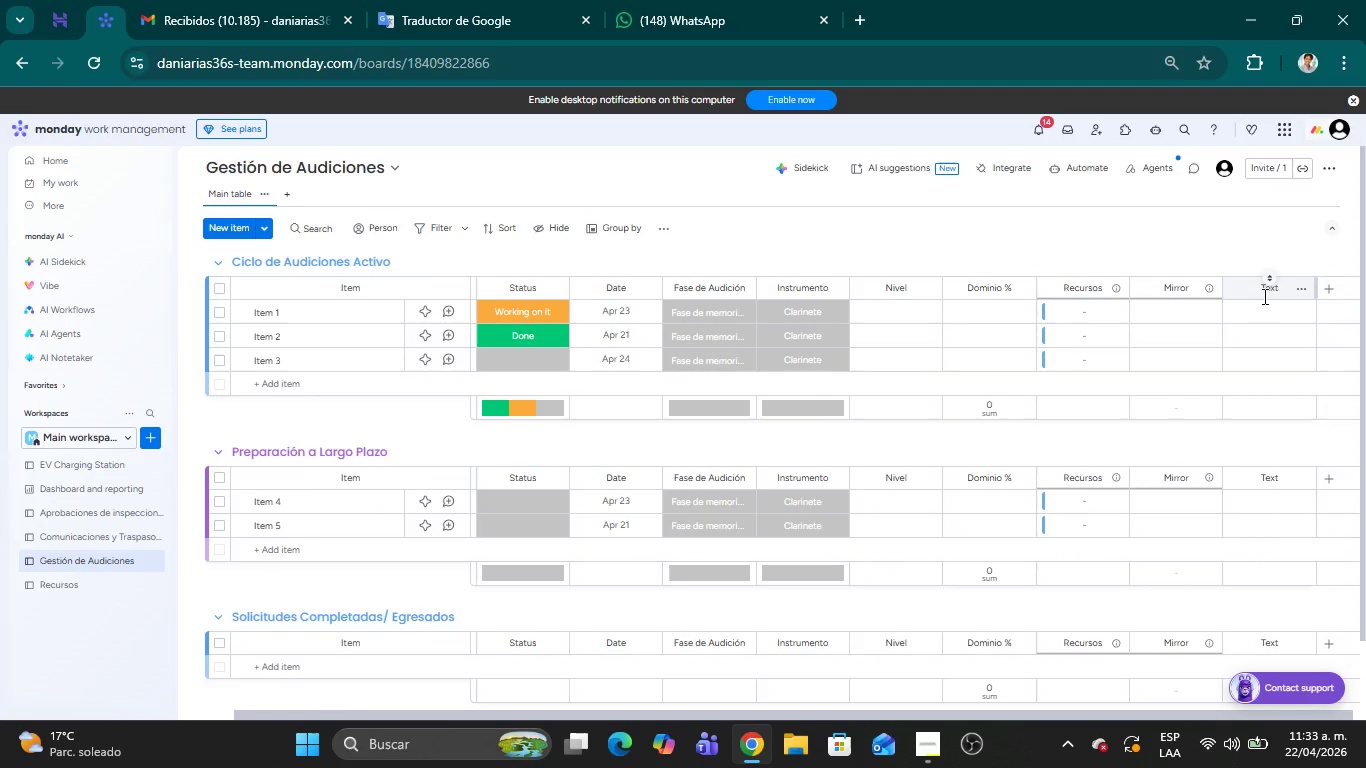 
double_click([1263, 290])
 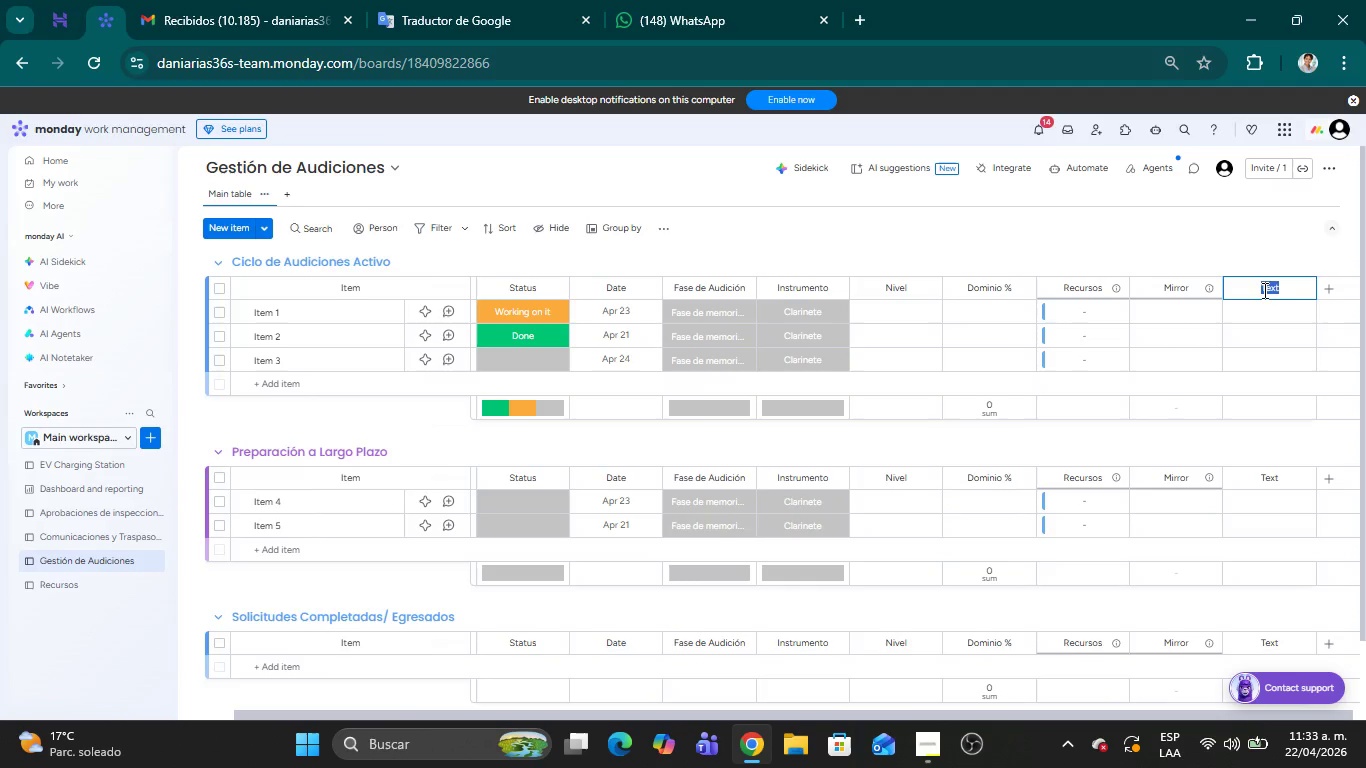 
wait(7.95)
 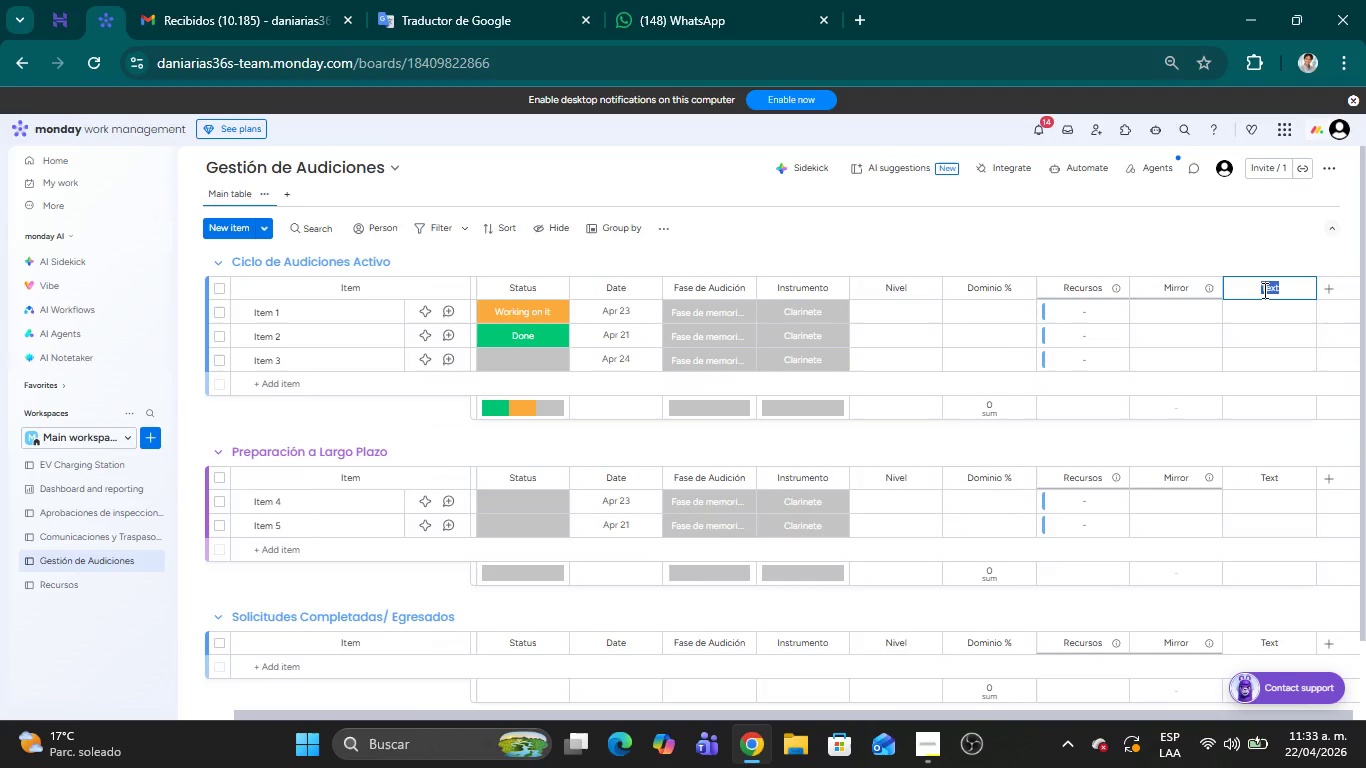 
type(Conservatorio Objetivo)
 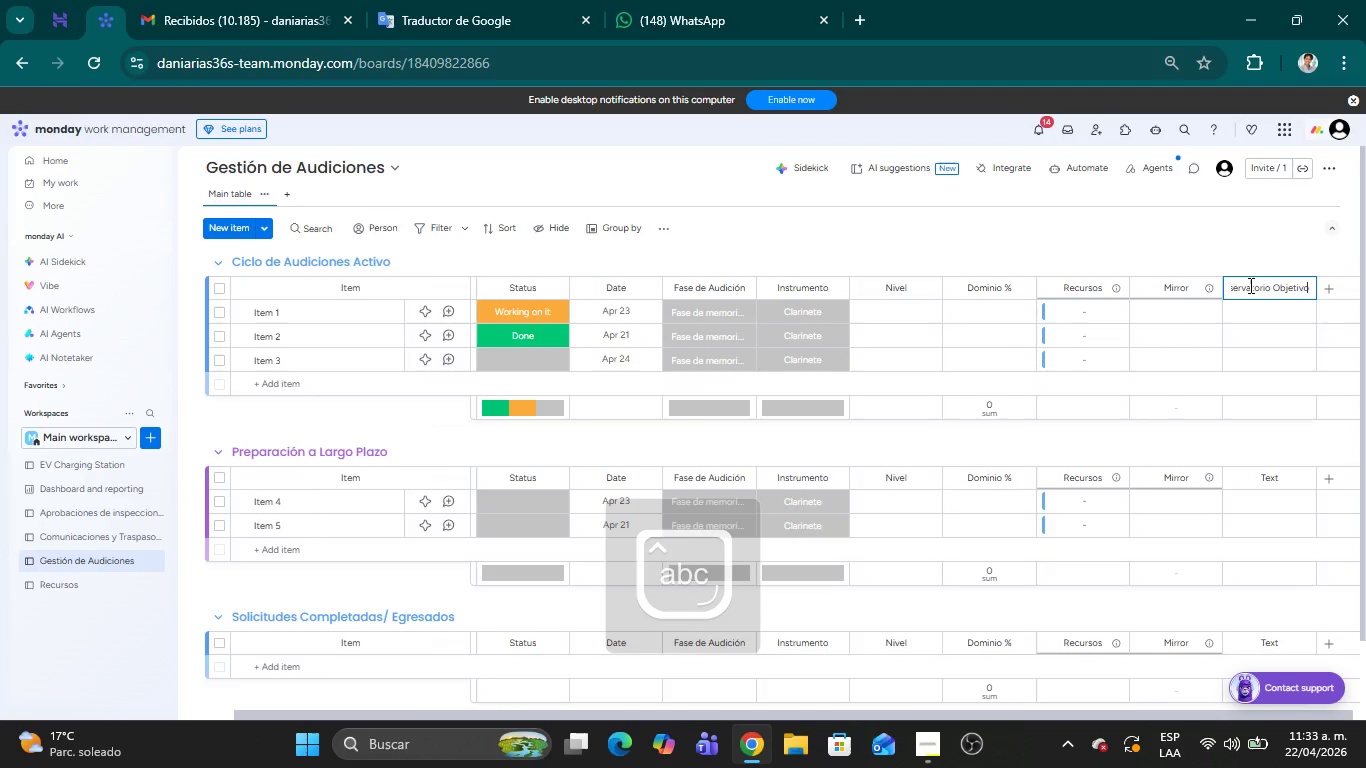 
left_click([1232, 263])
 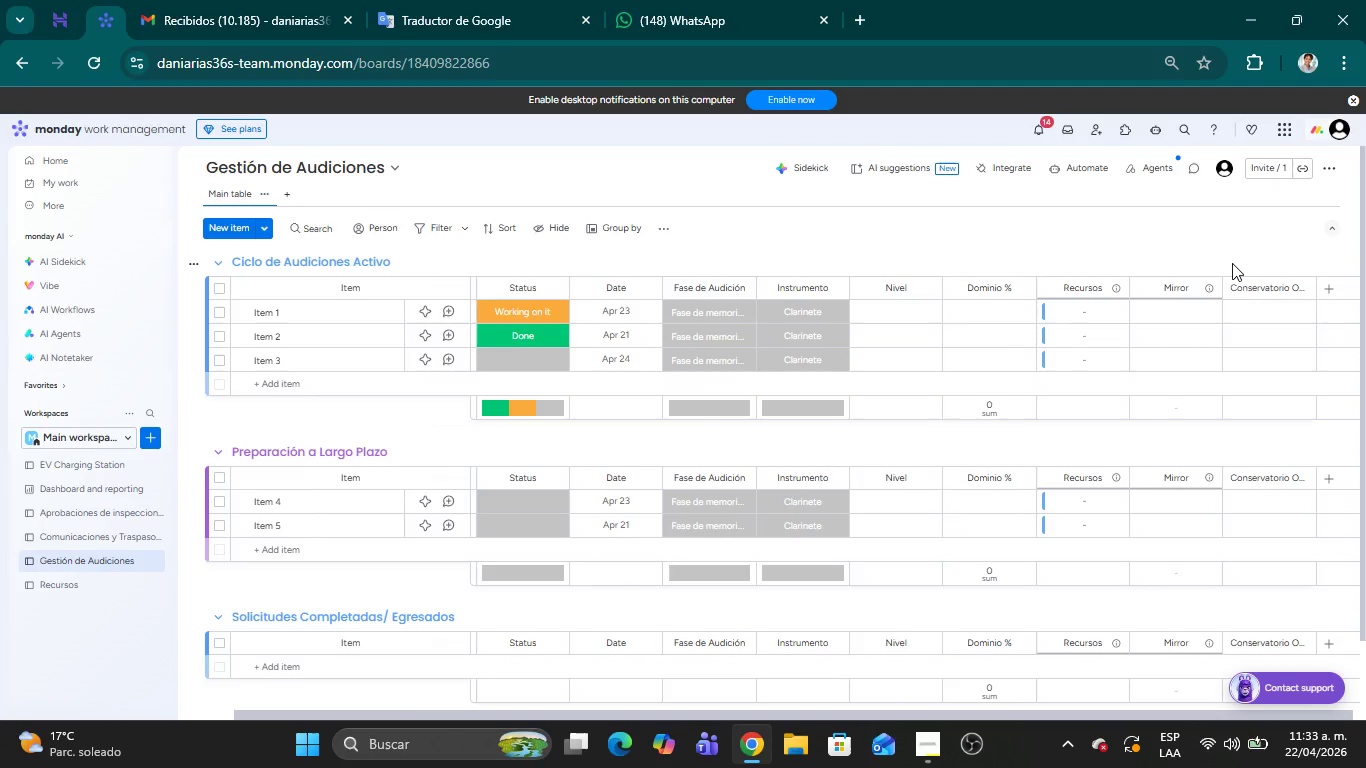 
wait(8.66)
 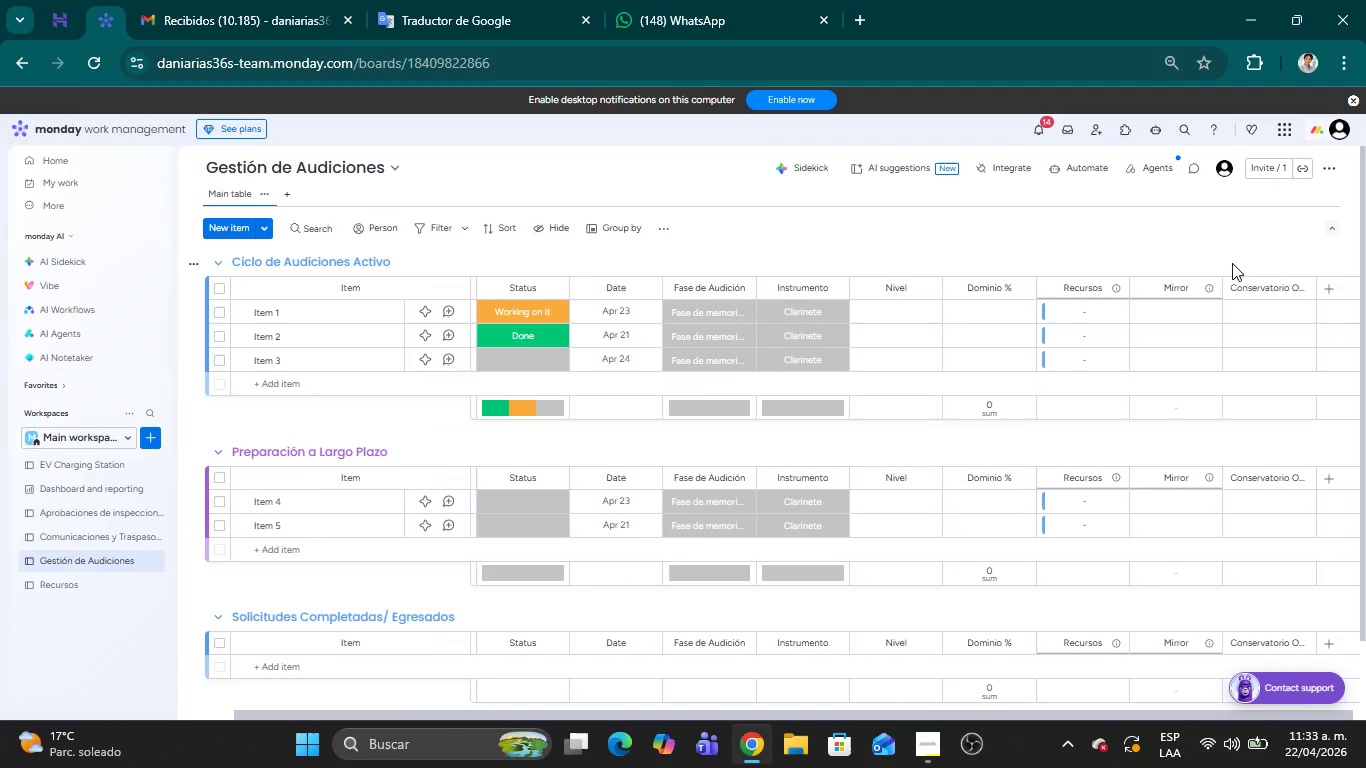 
left_click([1334, 287])
 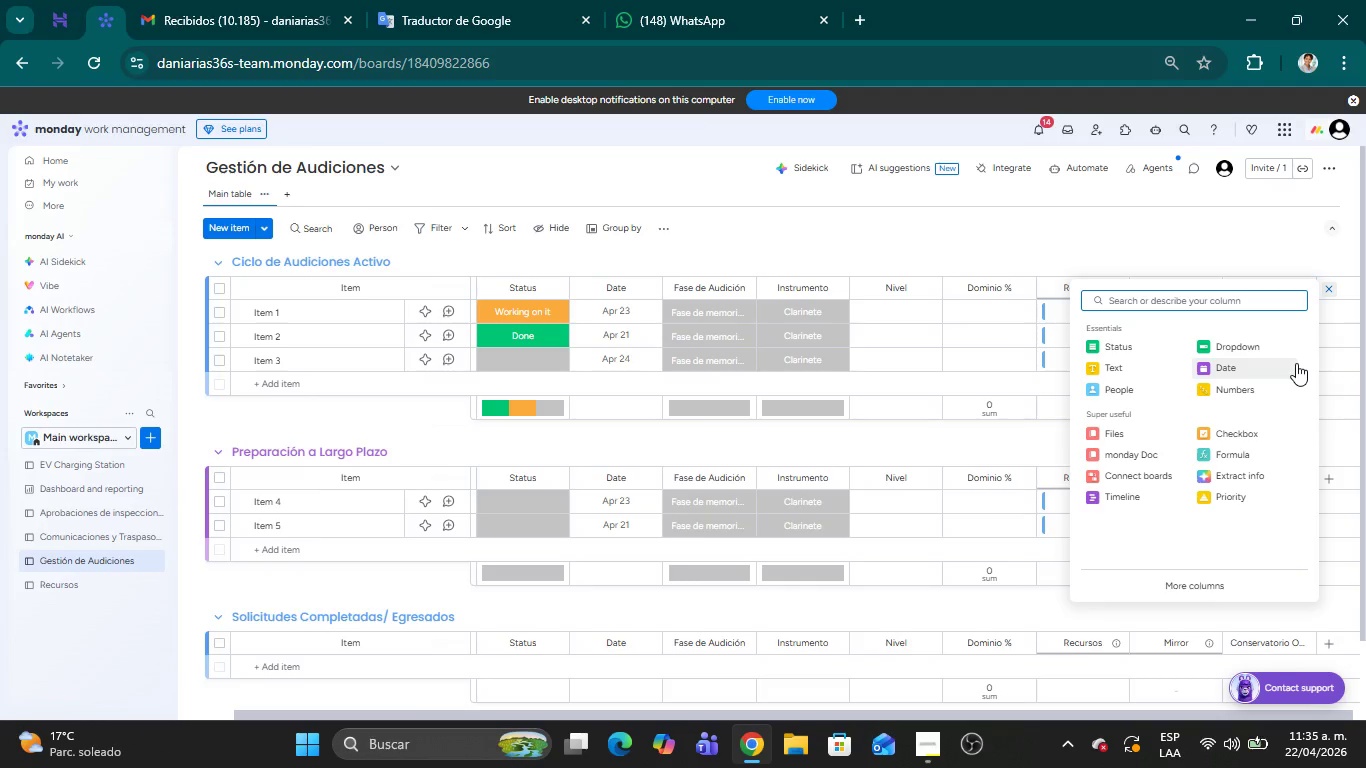 
wait(123.02)
 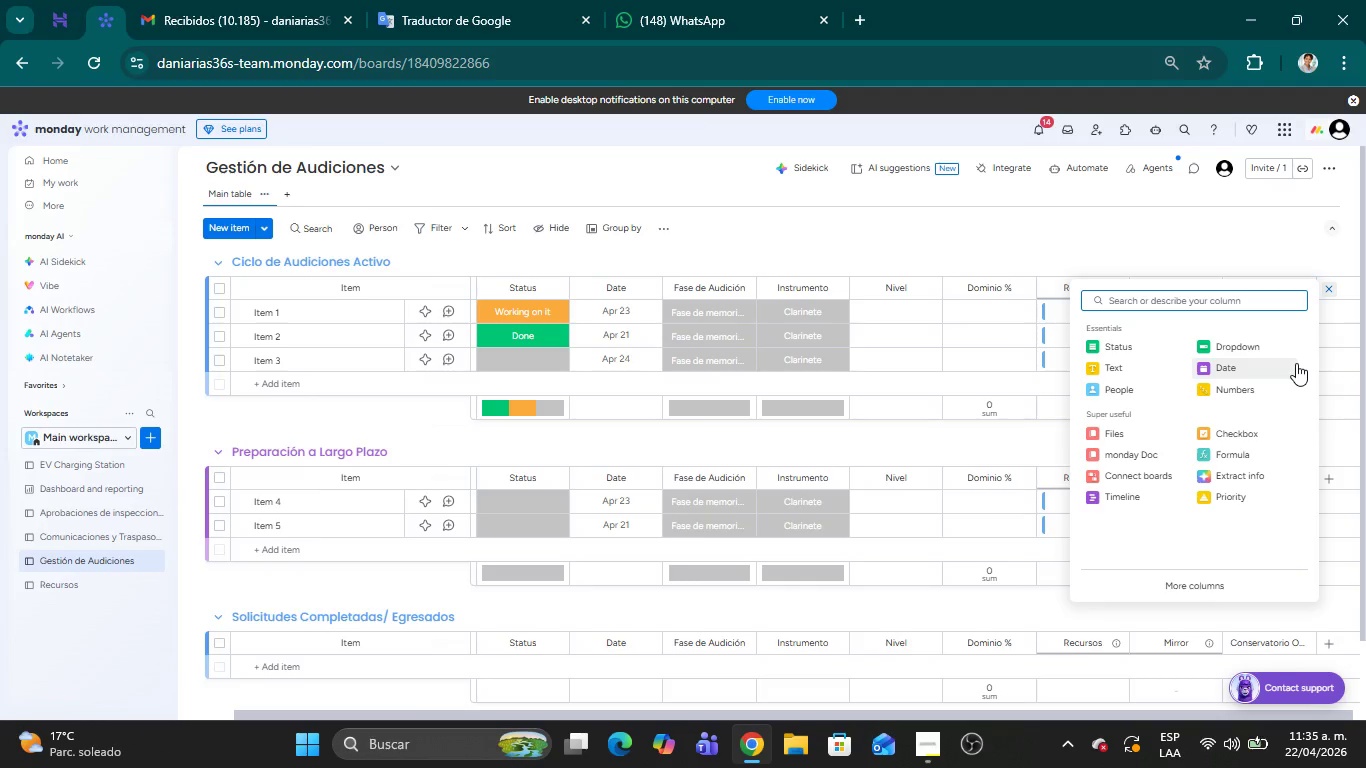 
scroll: coordinate [1222, 469], scroll_direction: down, amount: 4.0
 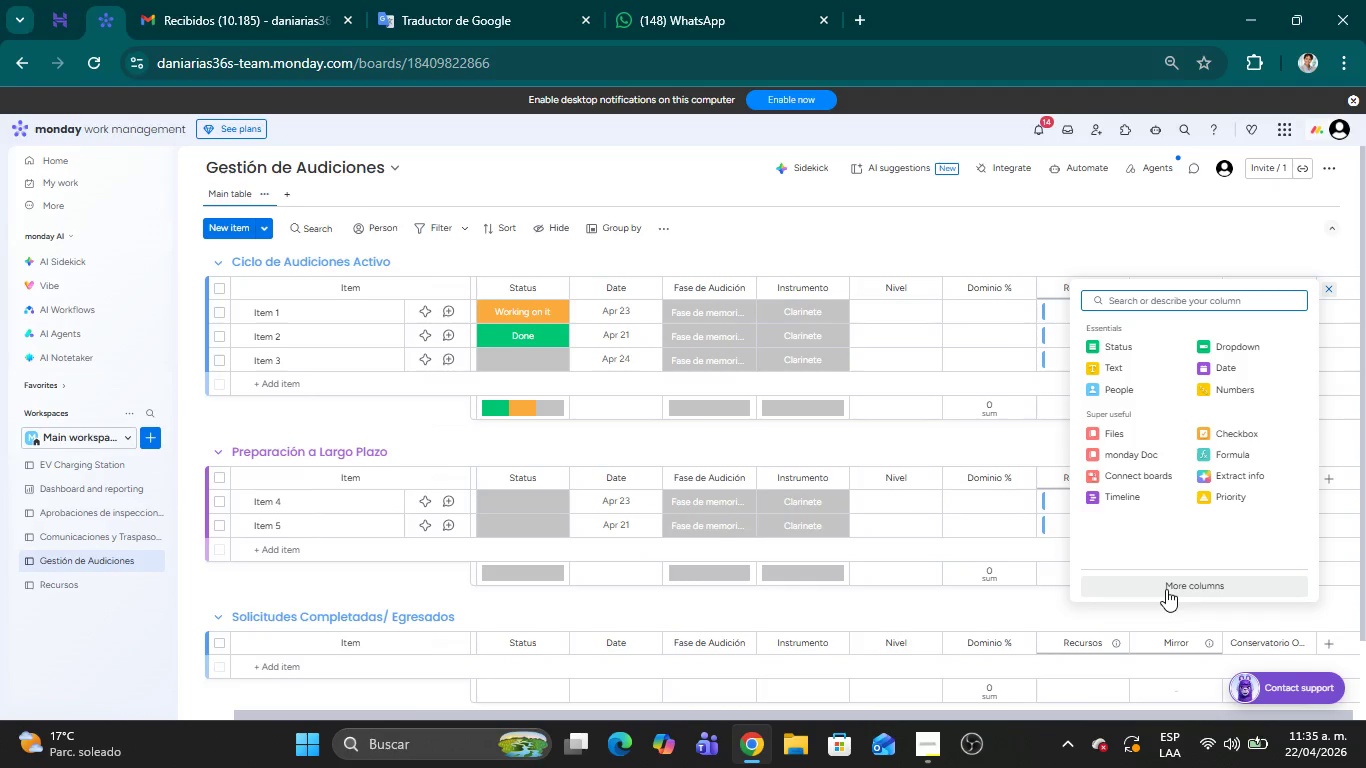 
left_click([1166, 589])
 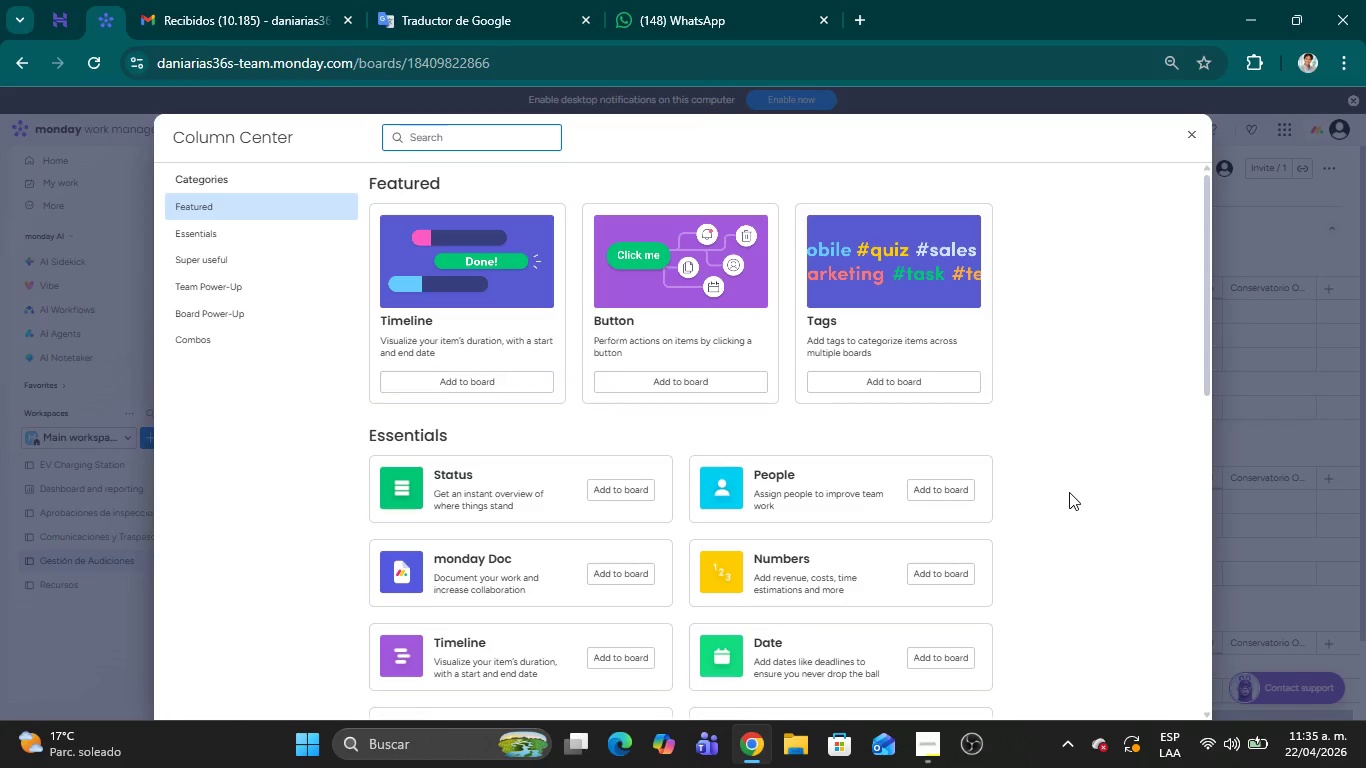 
scroll: coordinate [1069, 492], scroll_direction: down, amount: 2.0
 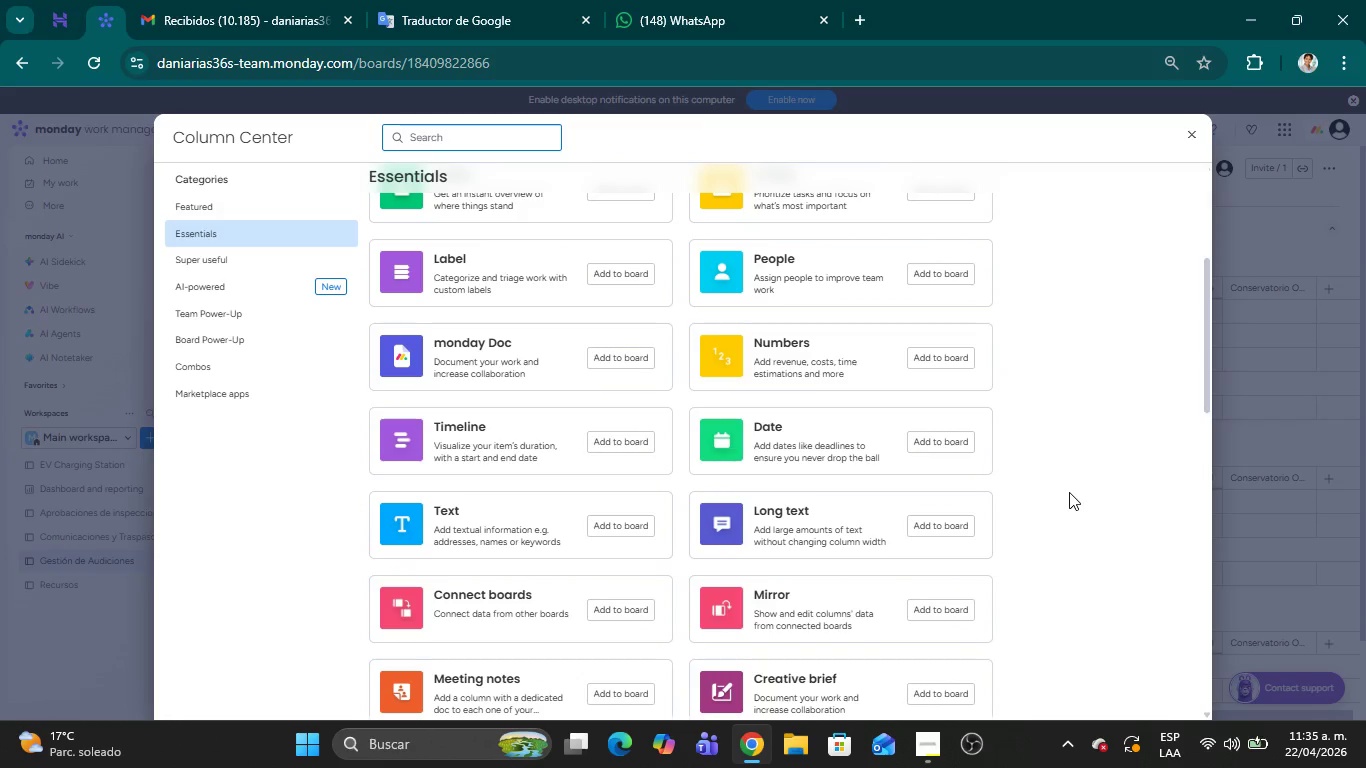 
wait(8.34)
 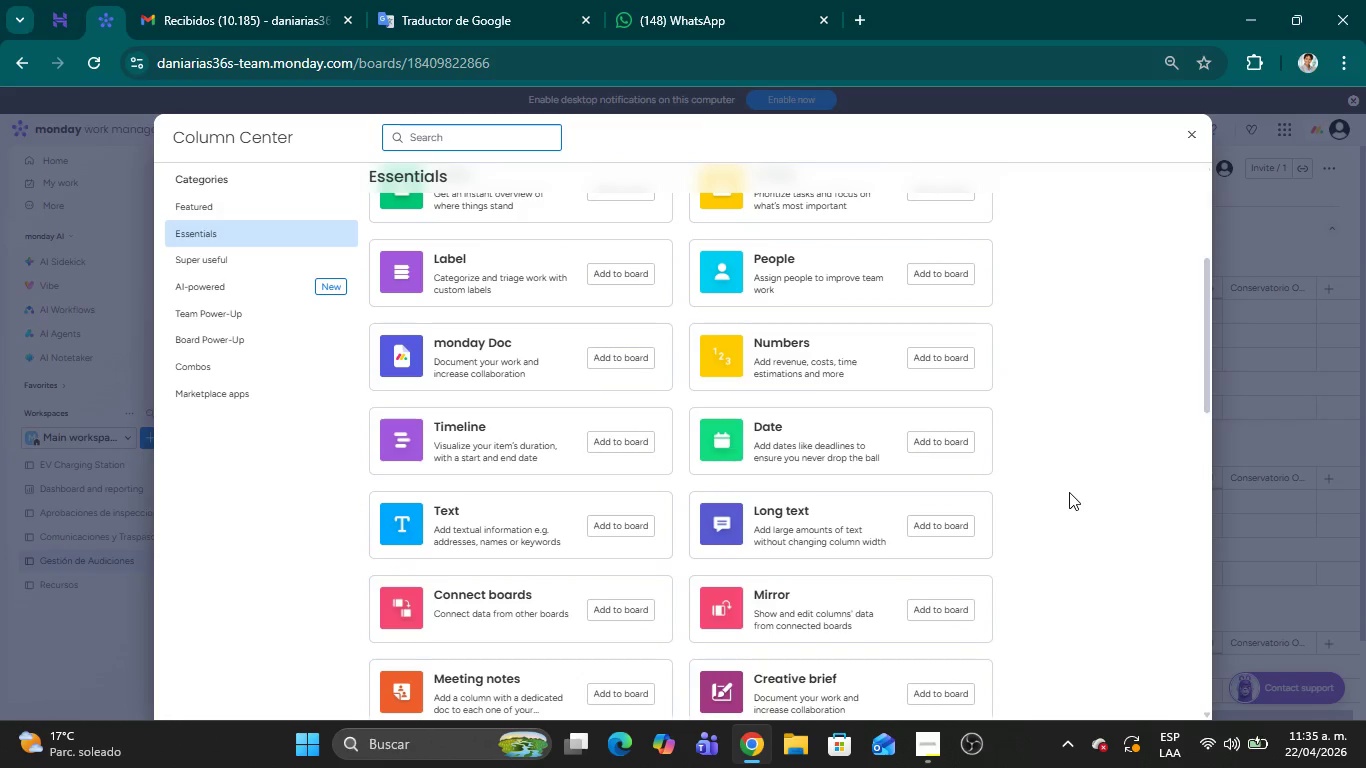 
type(rati)
 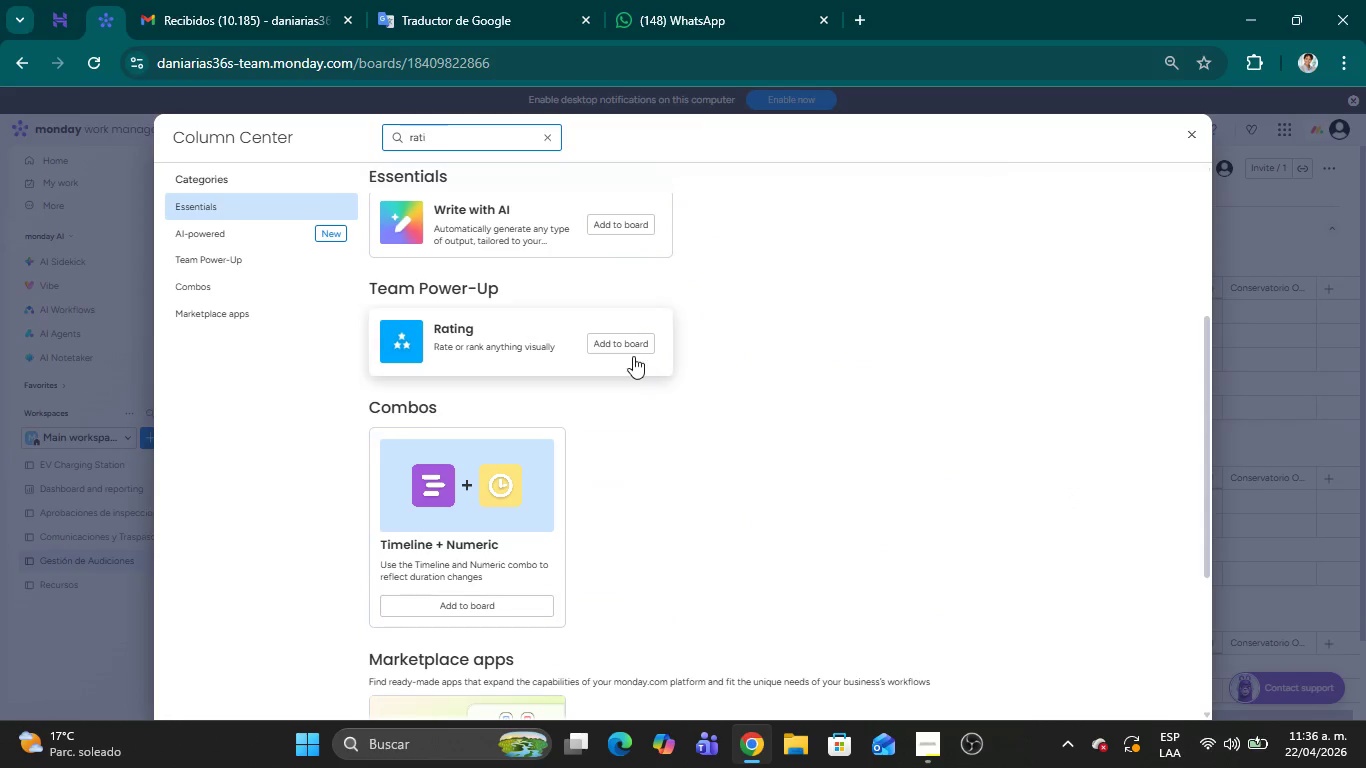 
wait(8.23)
 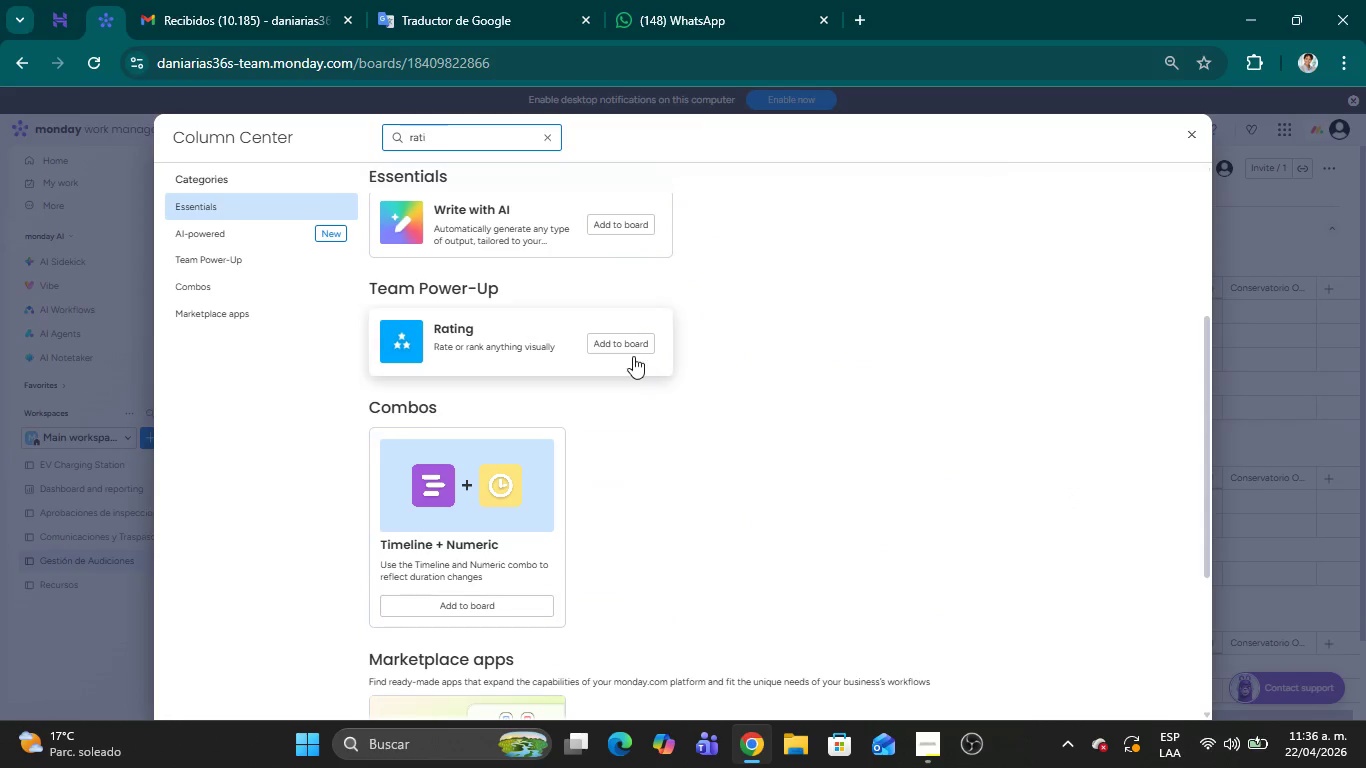 
left_click([626, 350])
 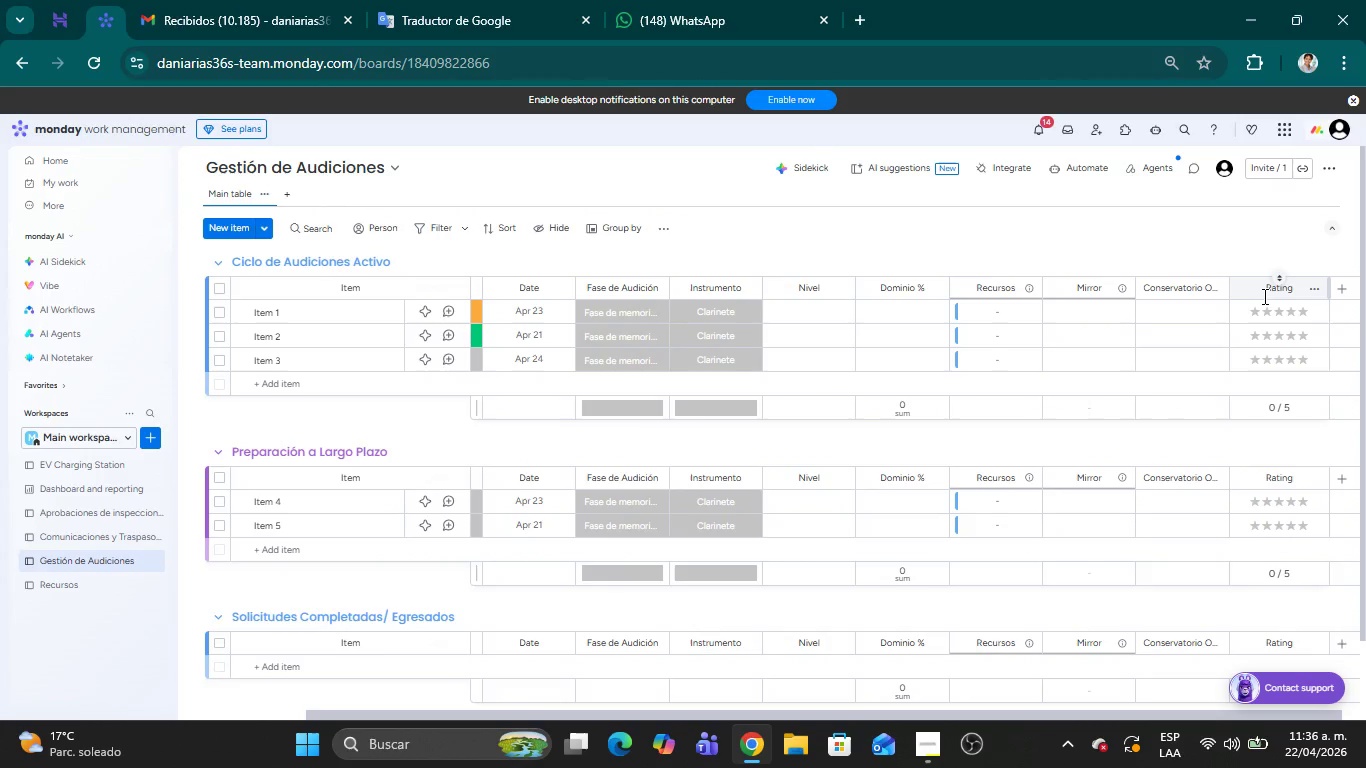 
wait(13.05)
 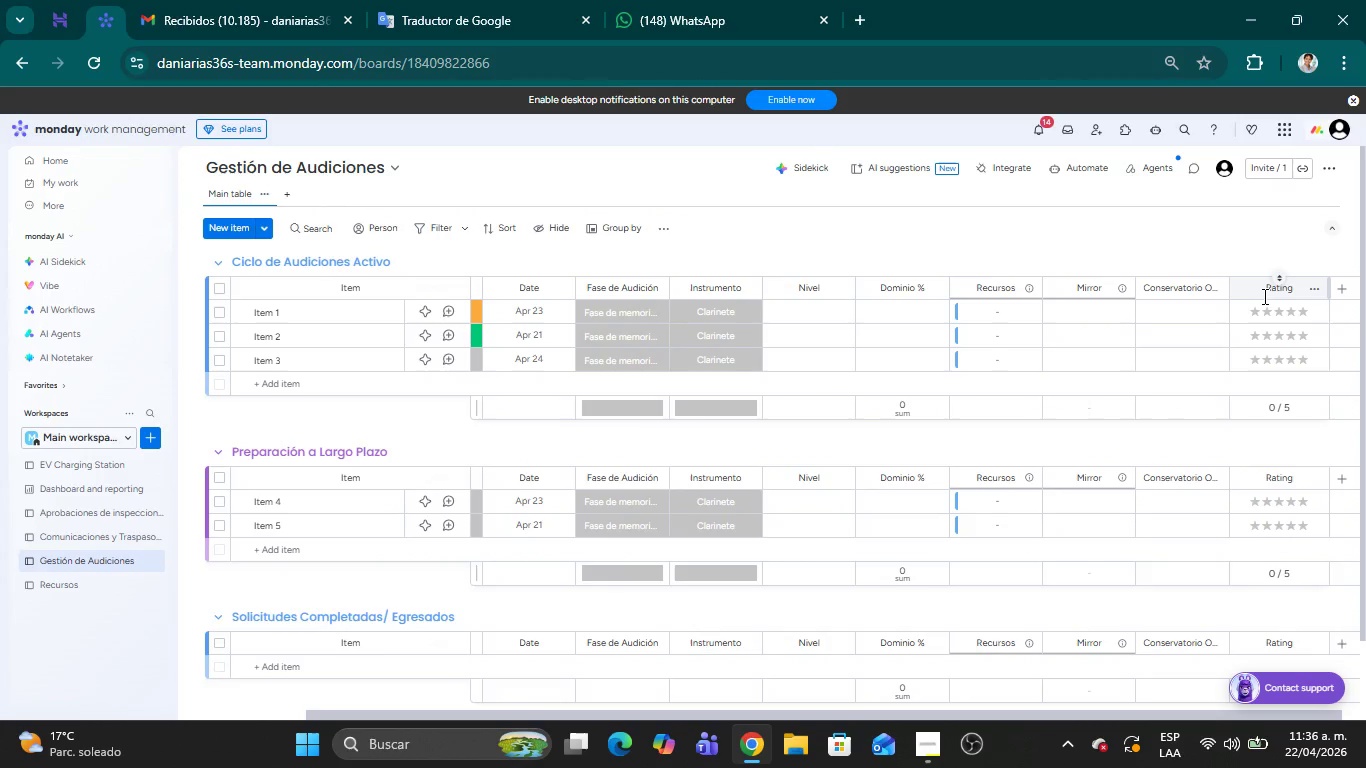 
double_click([1263, 291])
 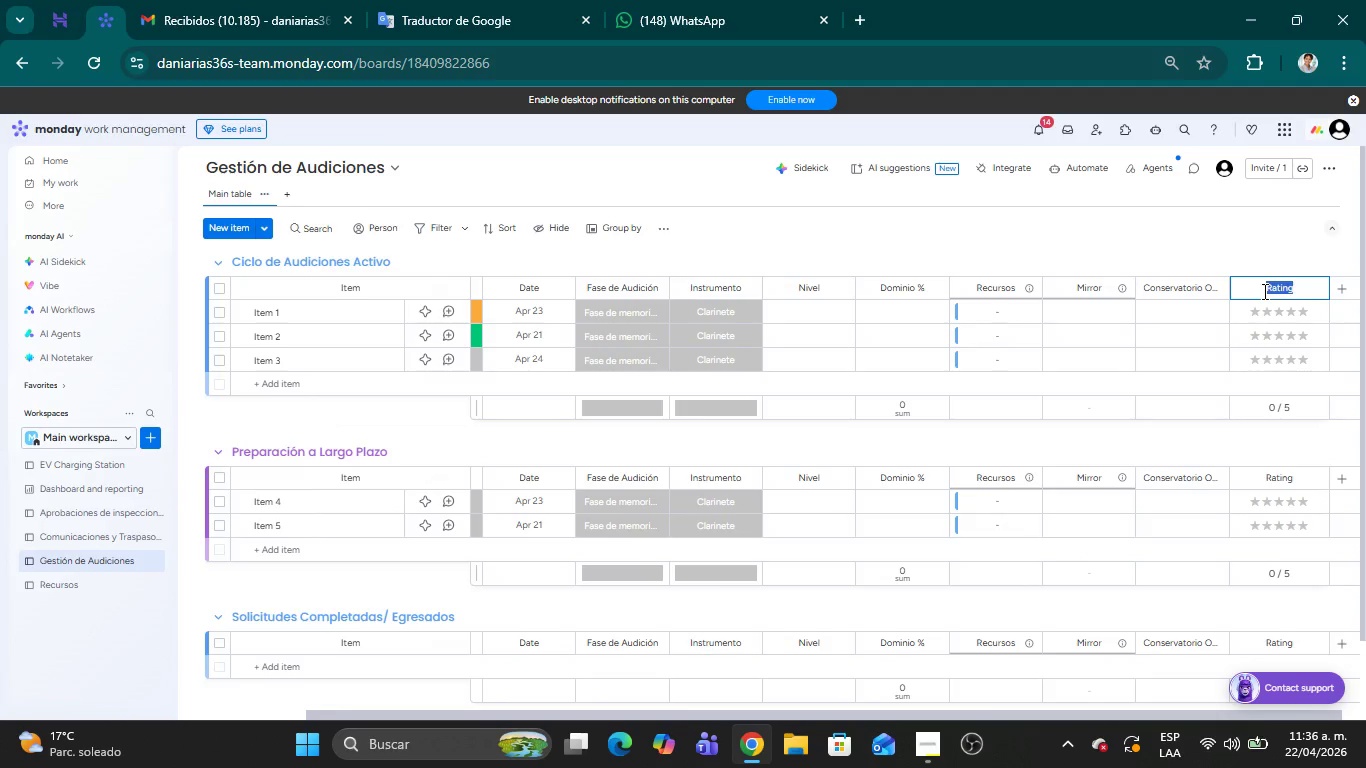 
type(Hito de Ansiedad Esce)
key(Backspace)
type(;enica)
 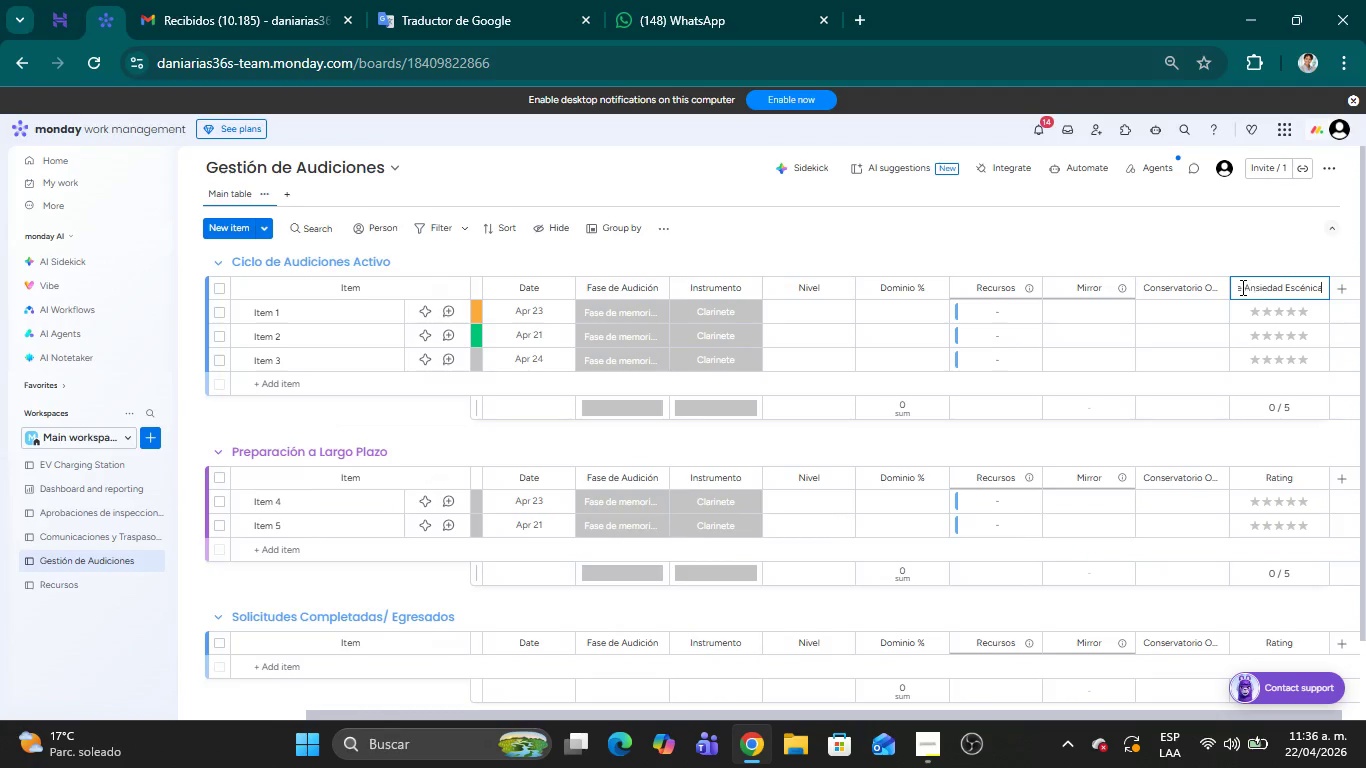 
left_click([1226, 263])
 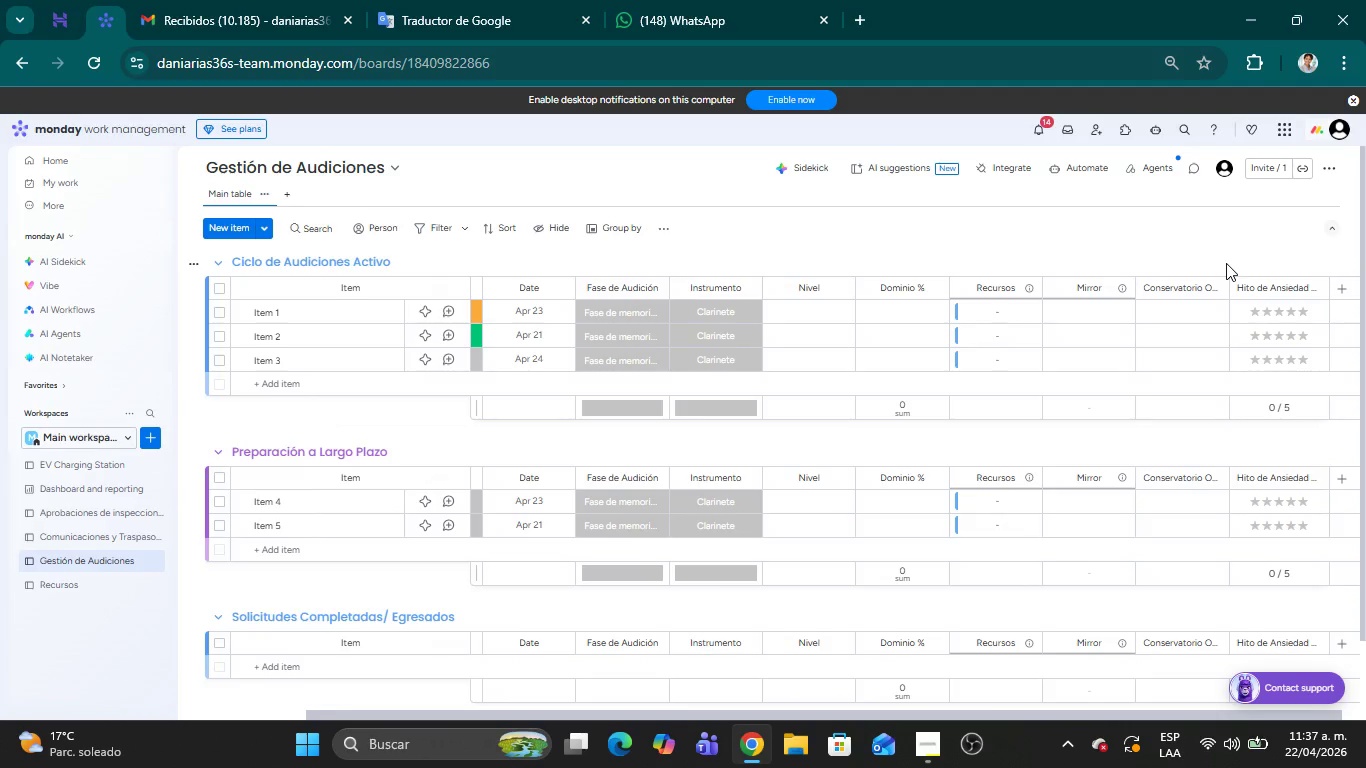 
wait(34.8)
 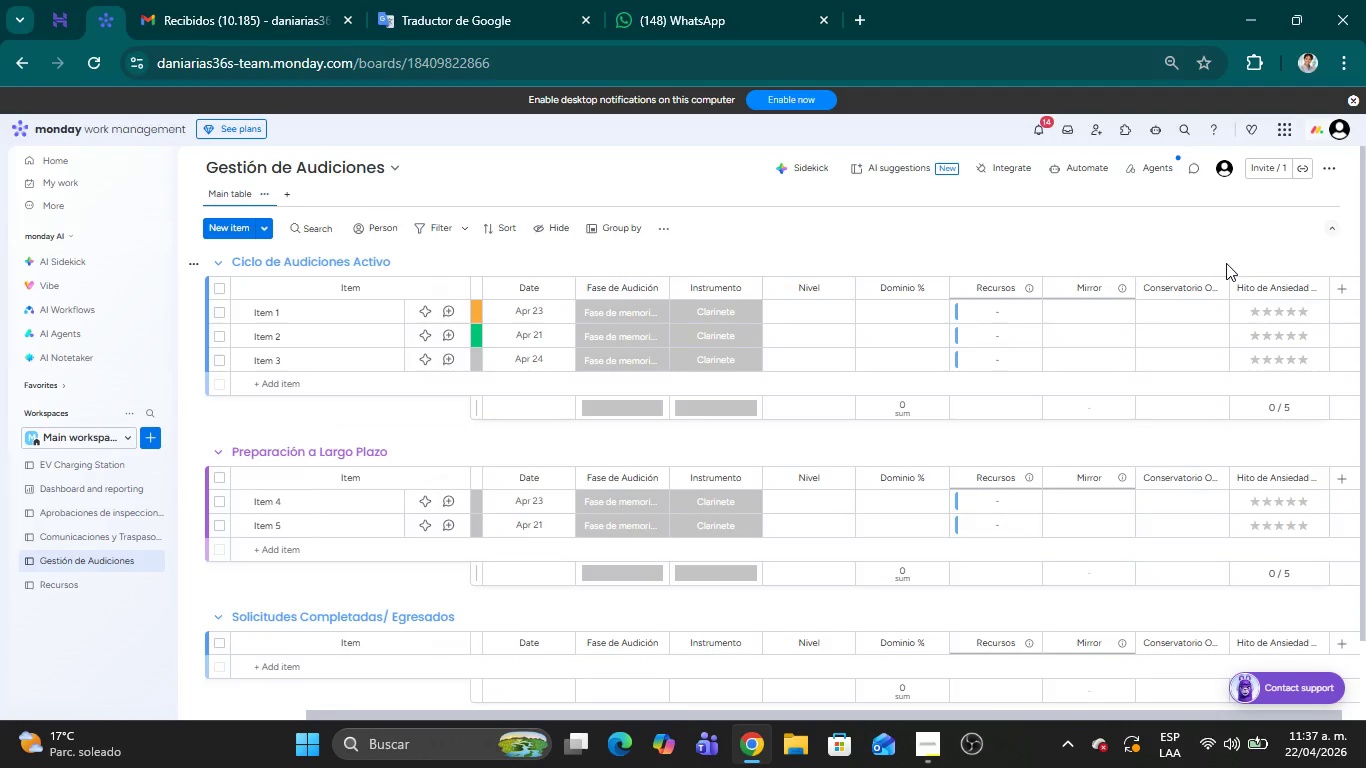 
left_click([1342, 283])
 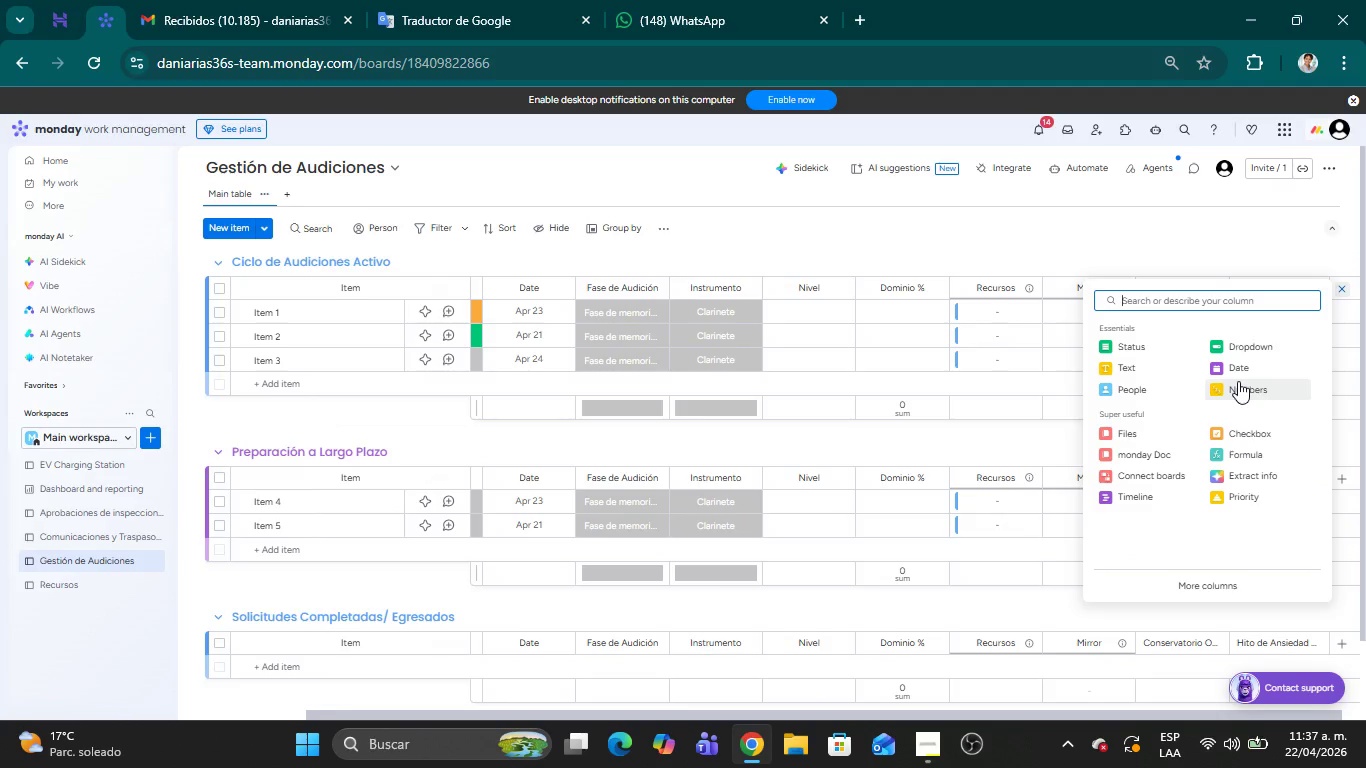 
left_click([1238, 374])
 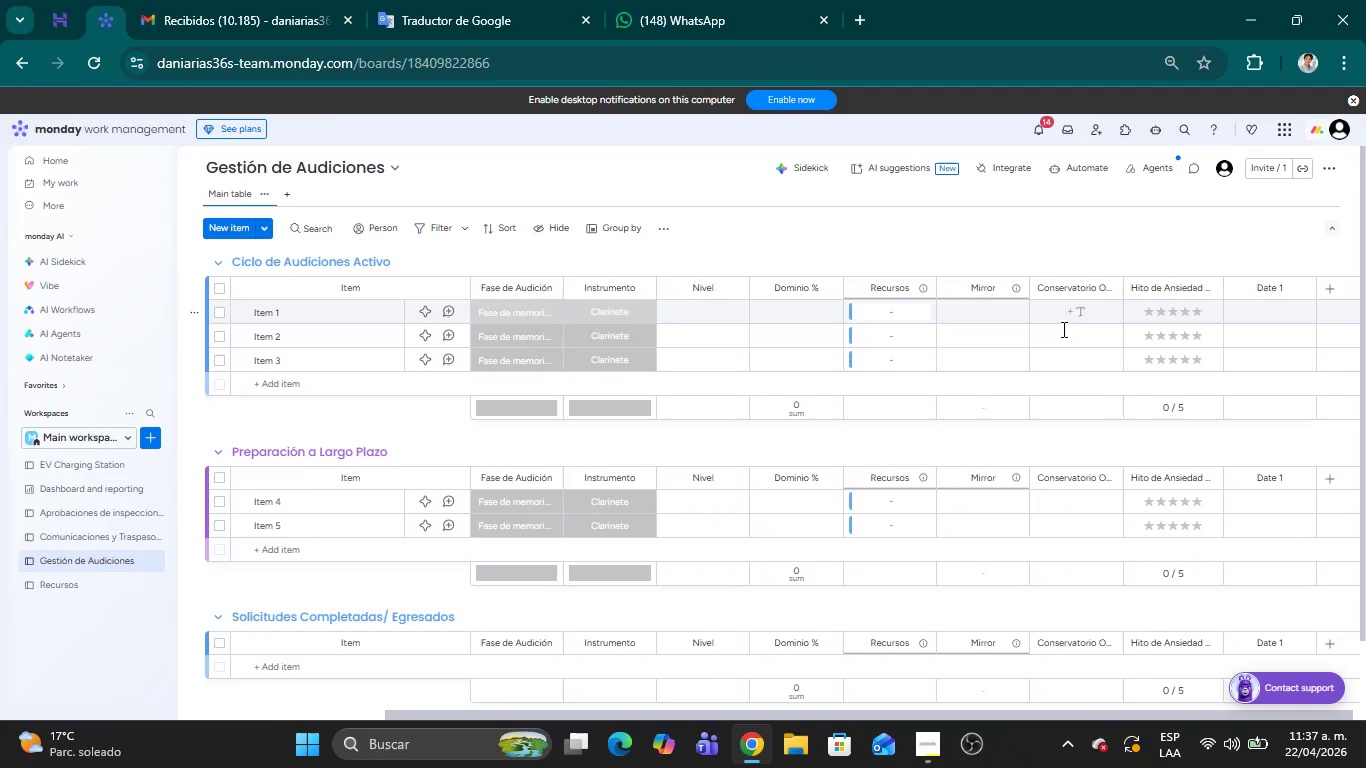 
wait(5.41)
 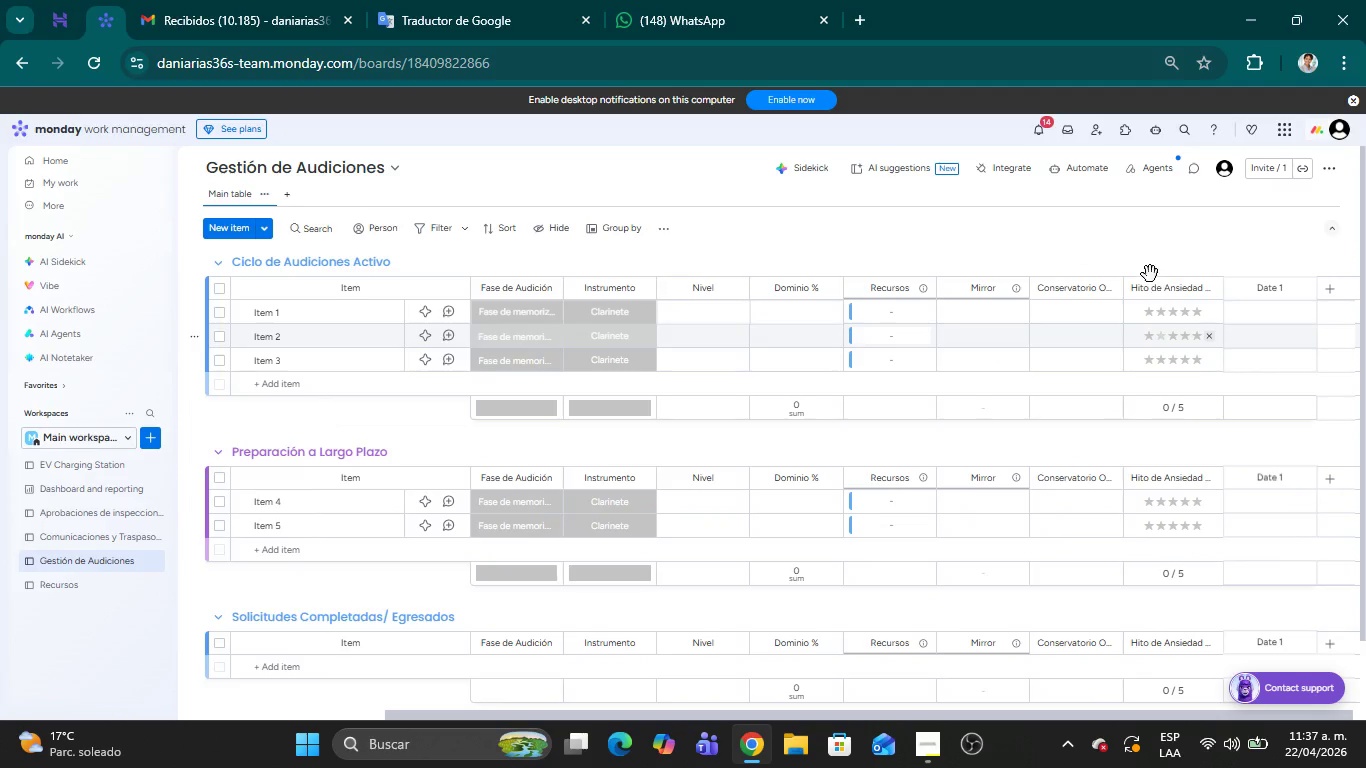 
double_click([1252, 297])
 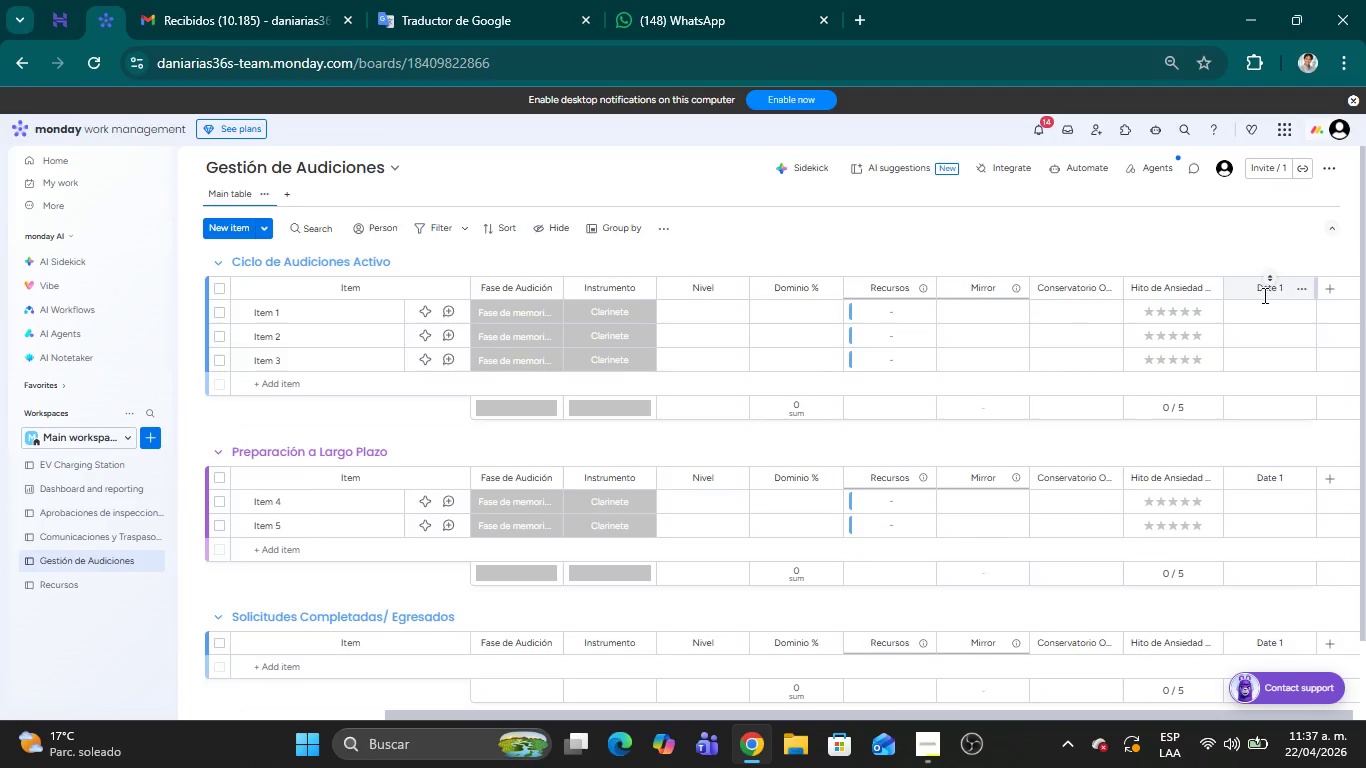 
double_click([1267, 292])
 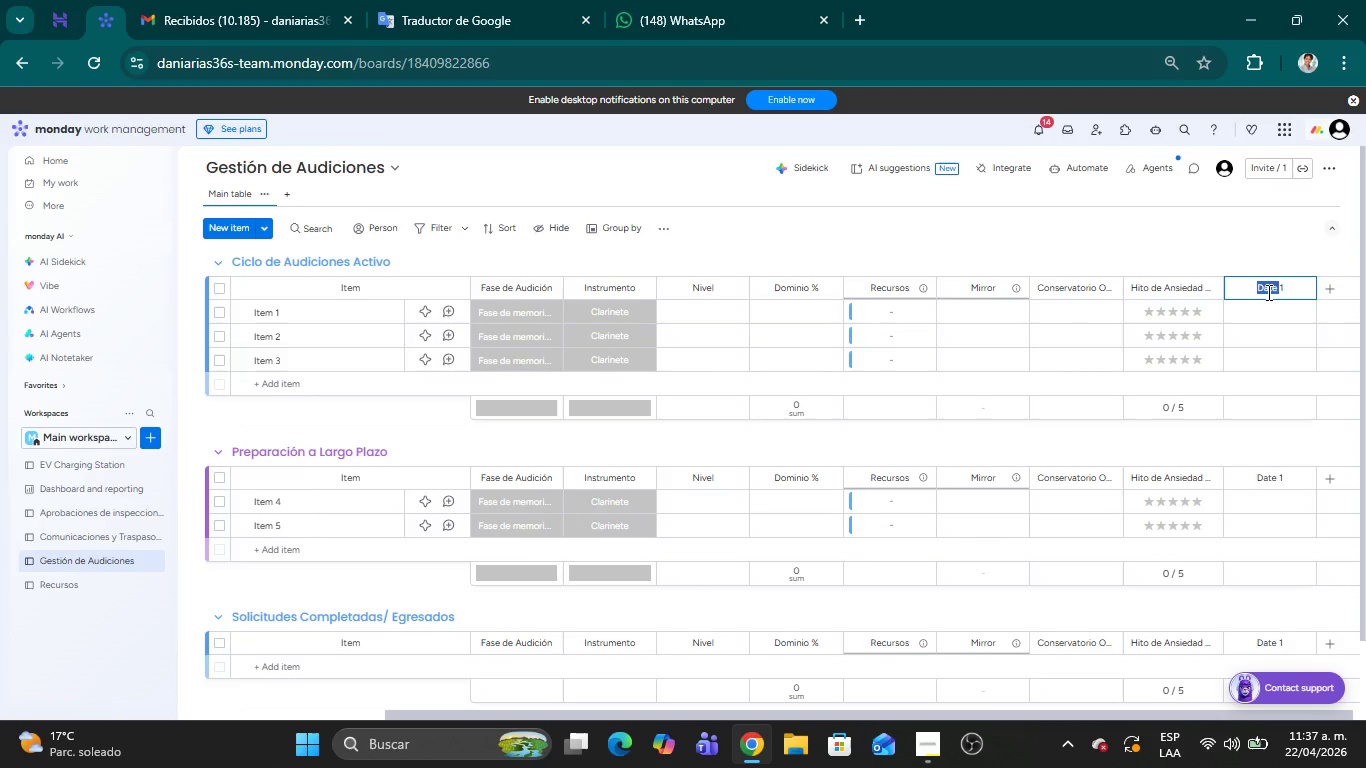 
key(Backspace)
 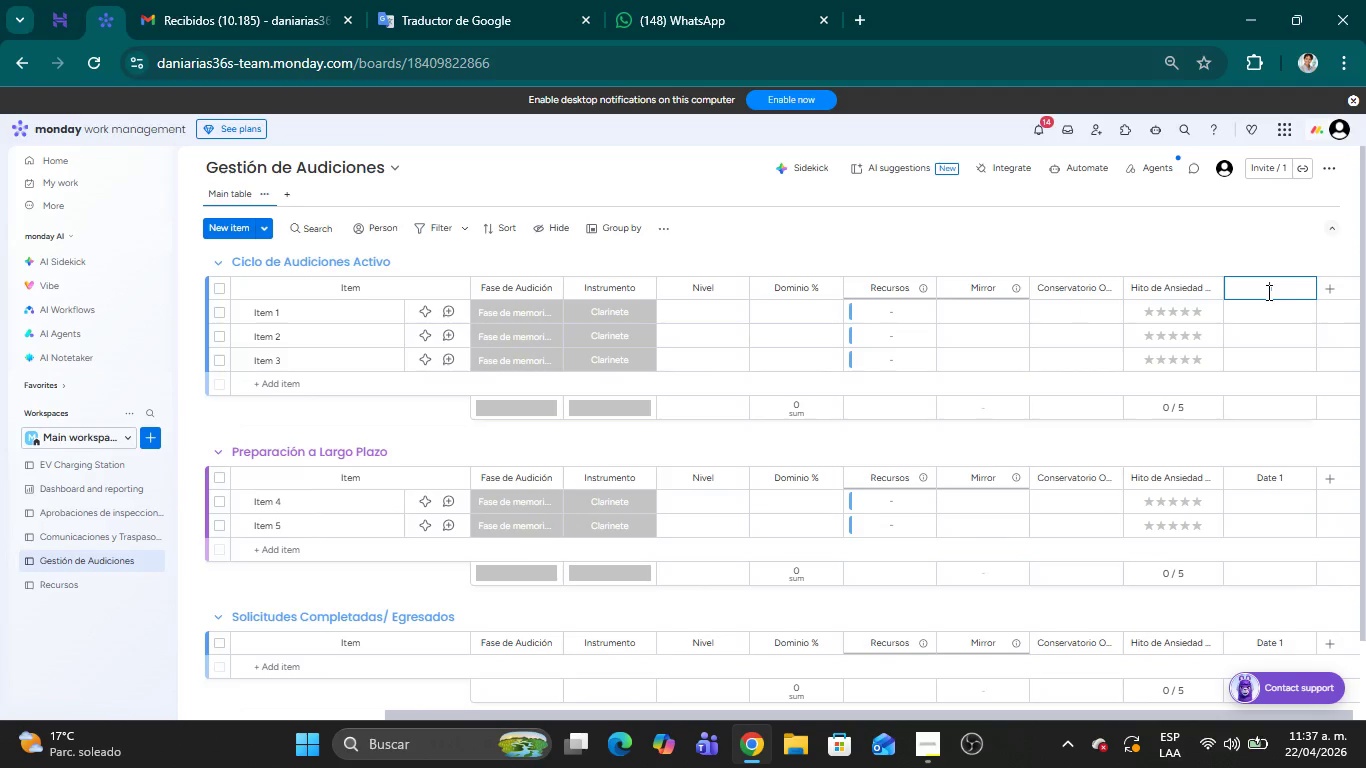 
key(Delete)
 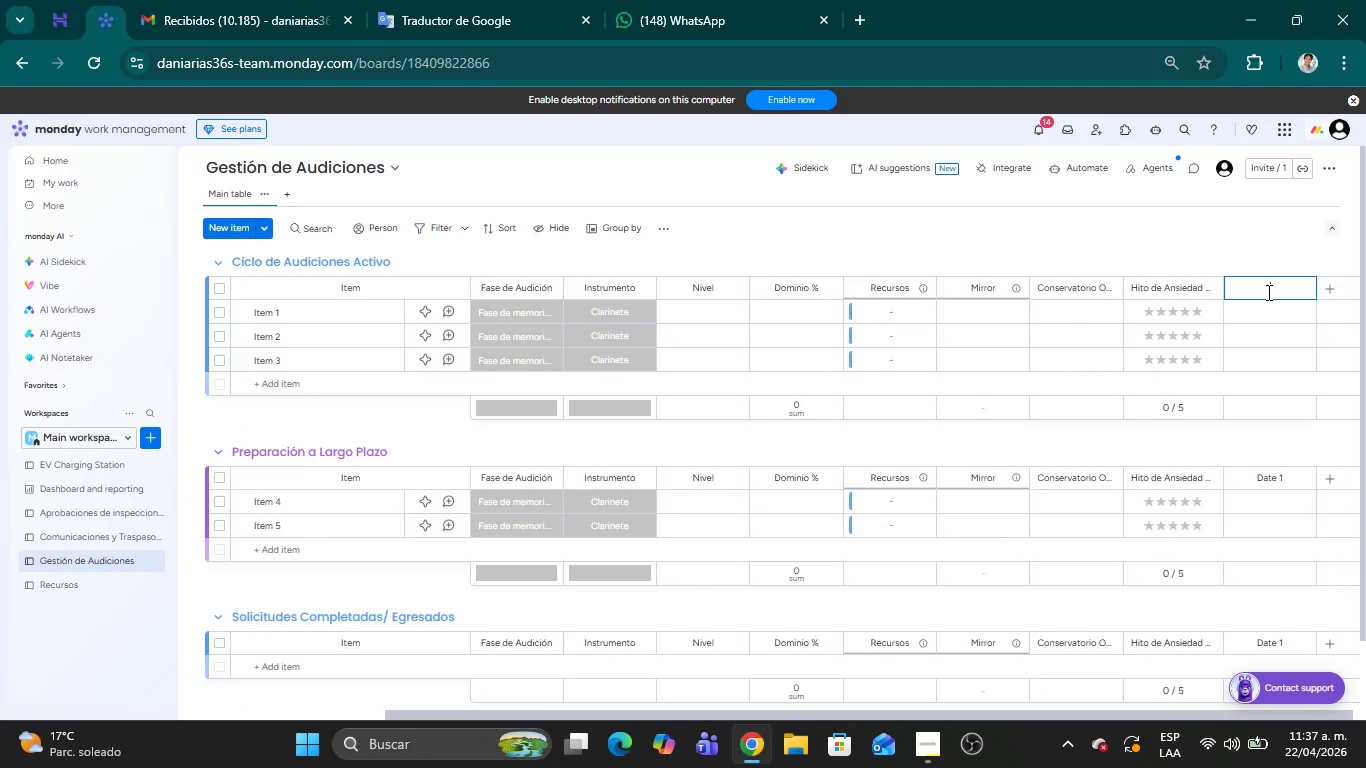 
type(Reserva de Sala de Grabaci;on)
 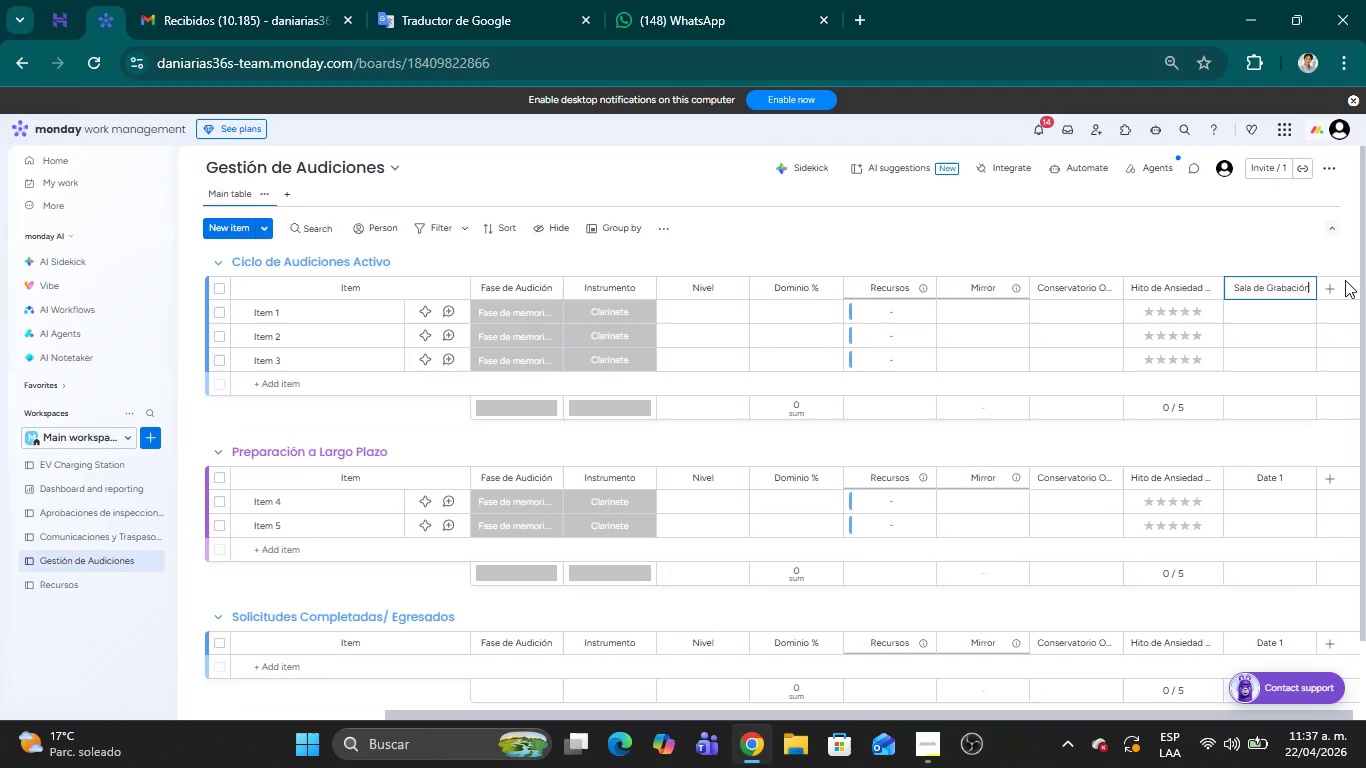 
left_click([1338, 288])
 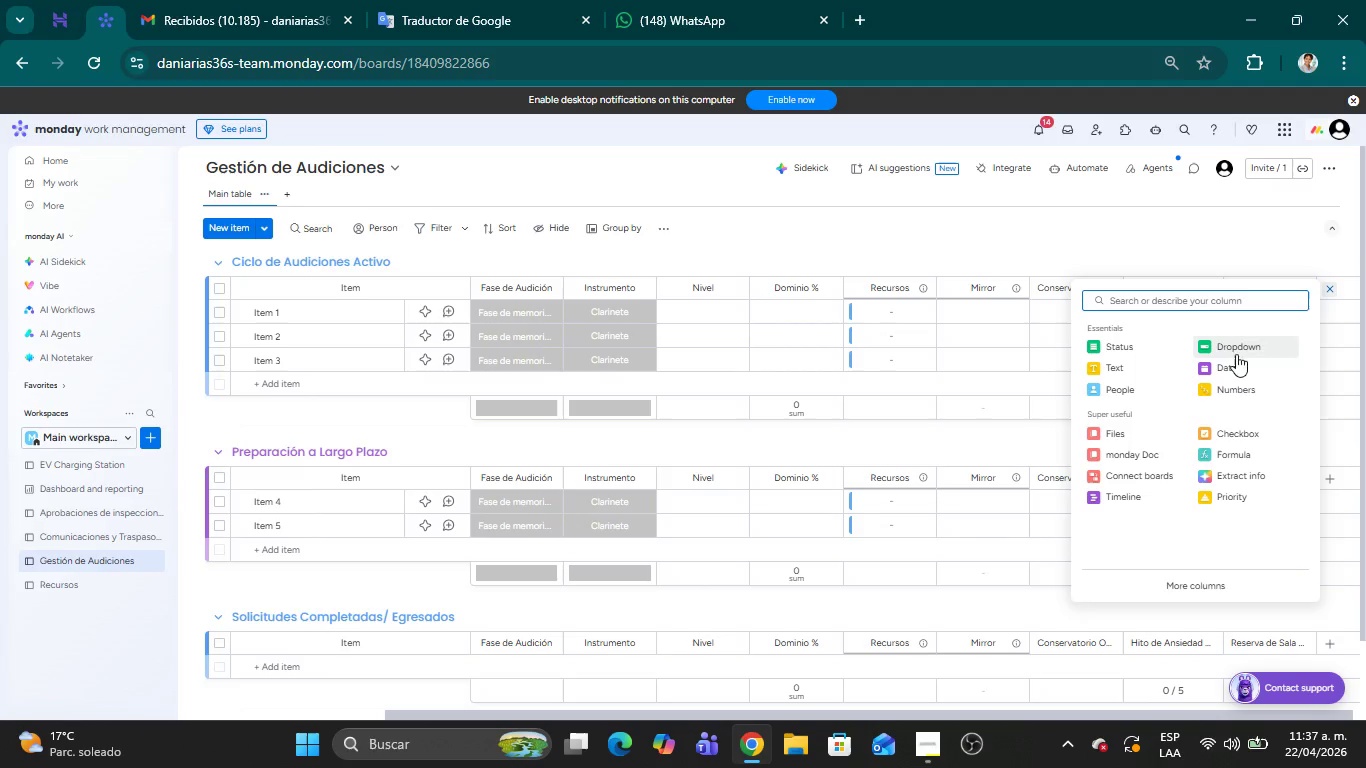 
left_click([1228, 371])
 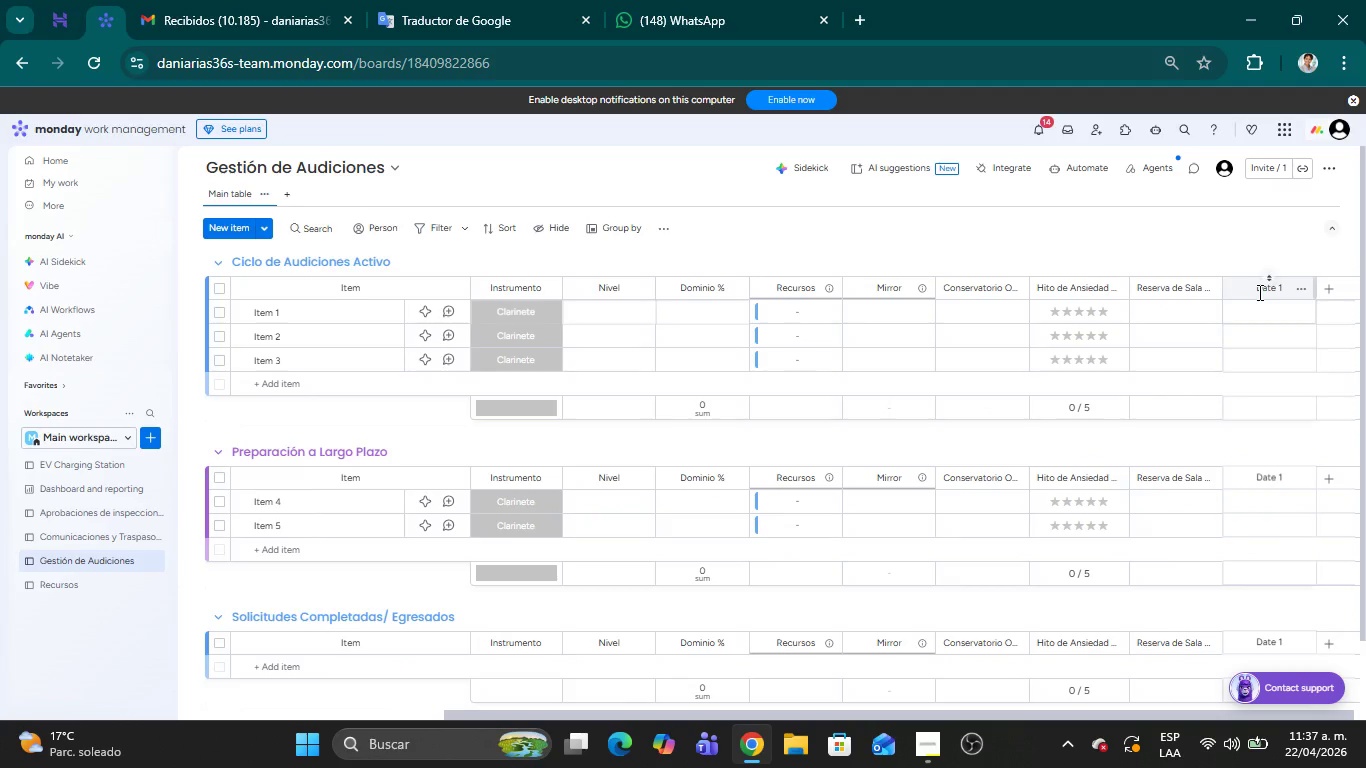 
double_click([1258, 289])
 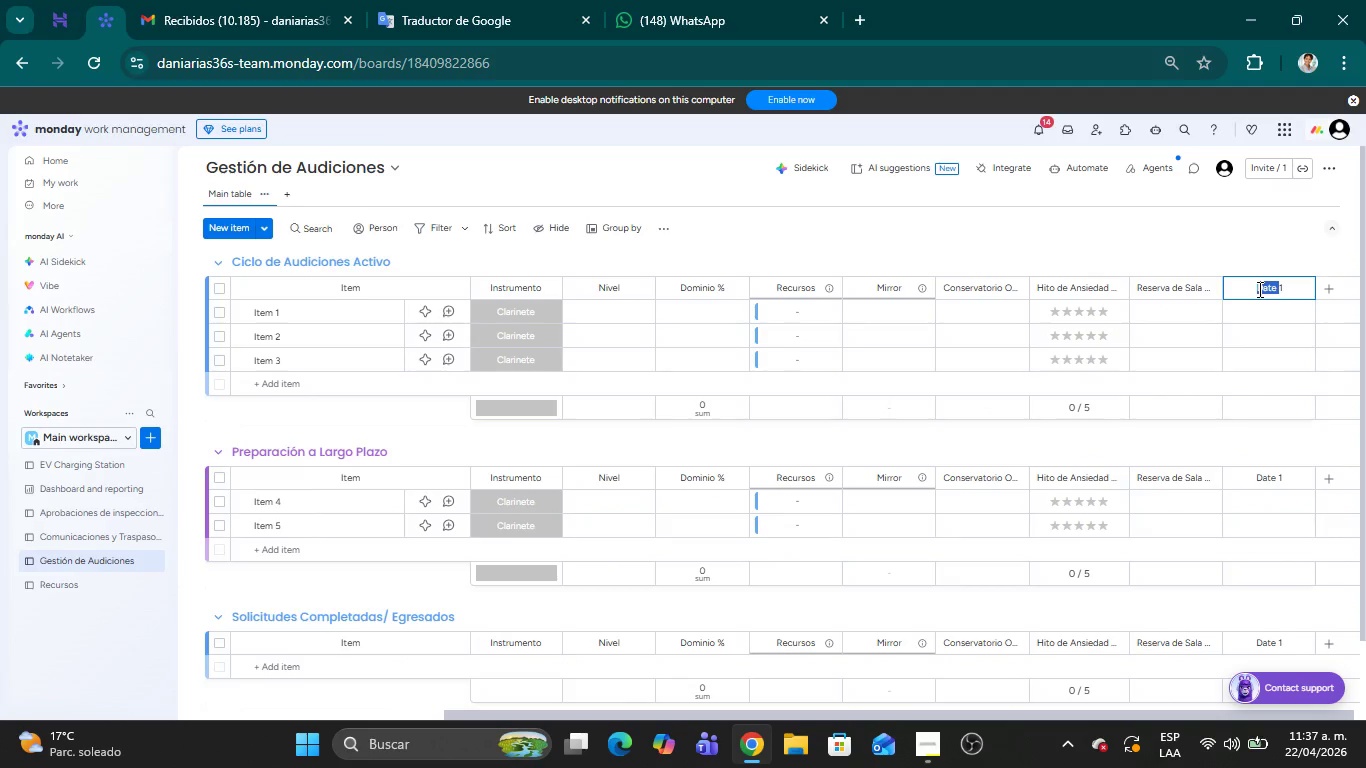 
key(Backspace)
type([Delete]Fecha L;iite de Solicitud)
 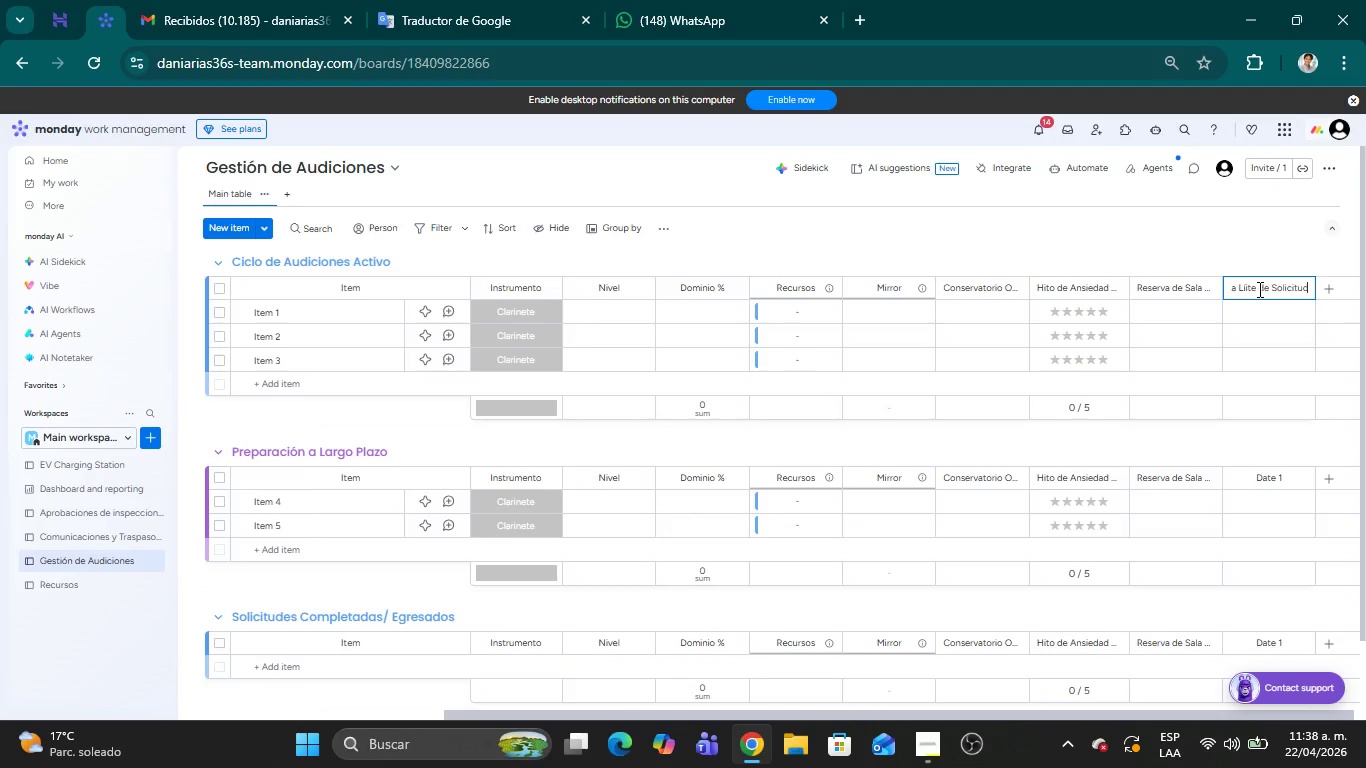 
left_click([1238, 240])
 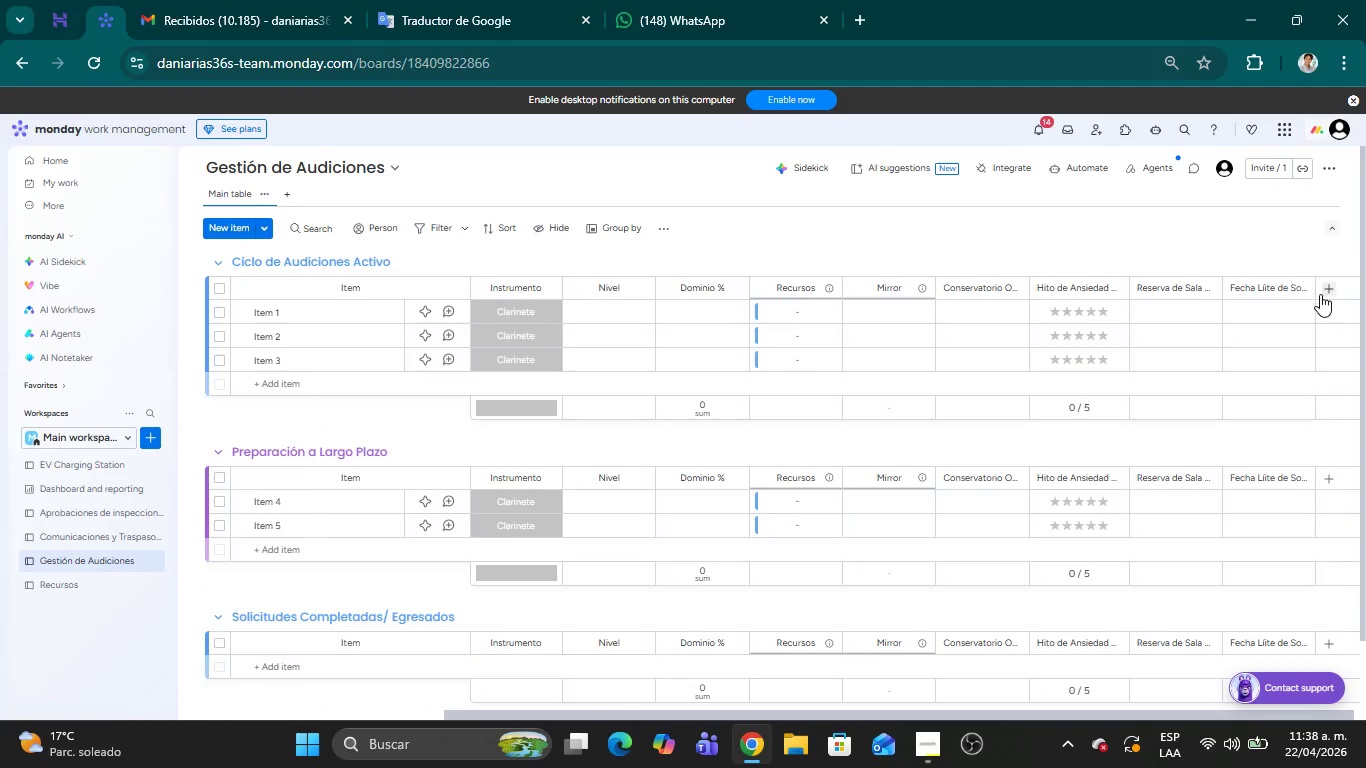 
left_click([1320, 291])
 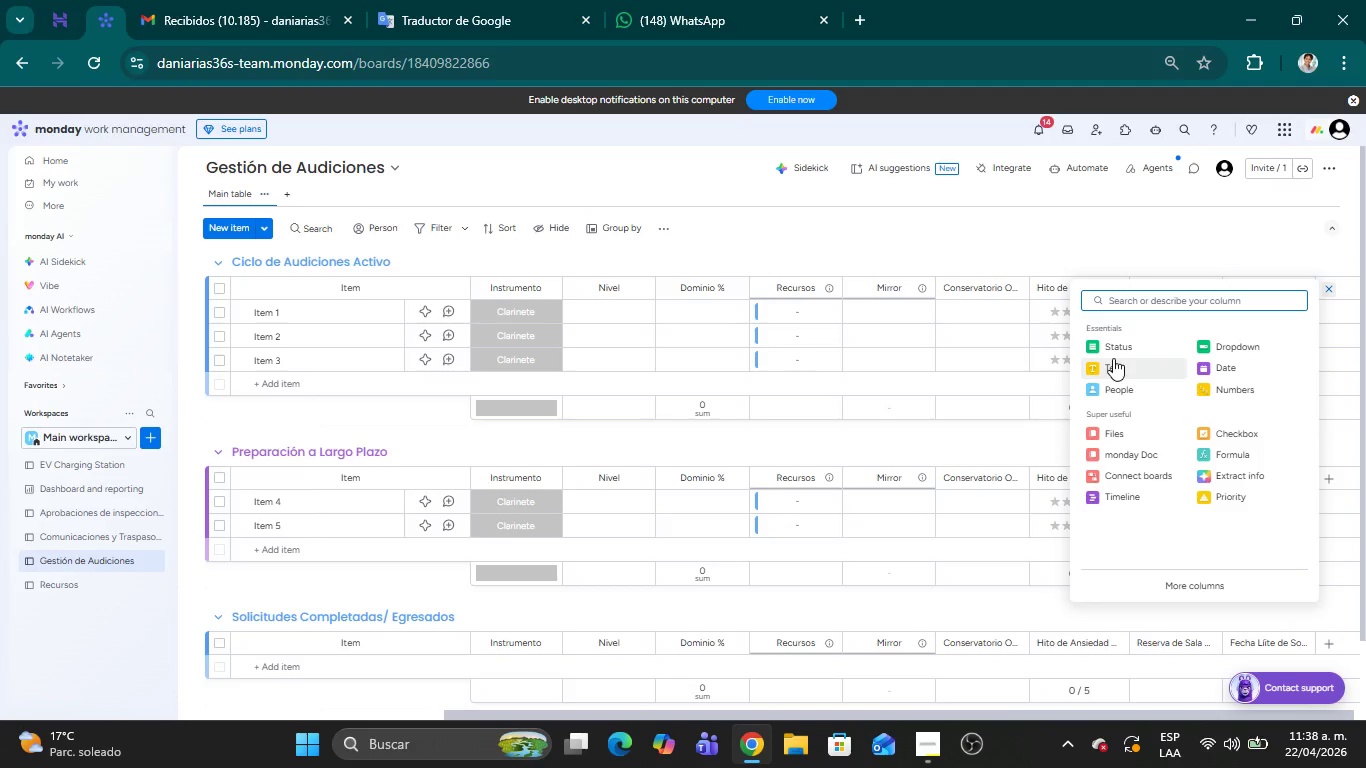 
left_click([1113, 350])
 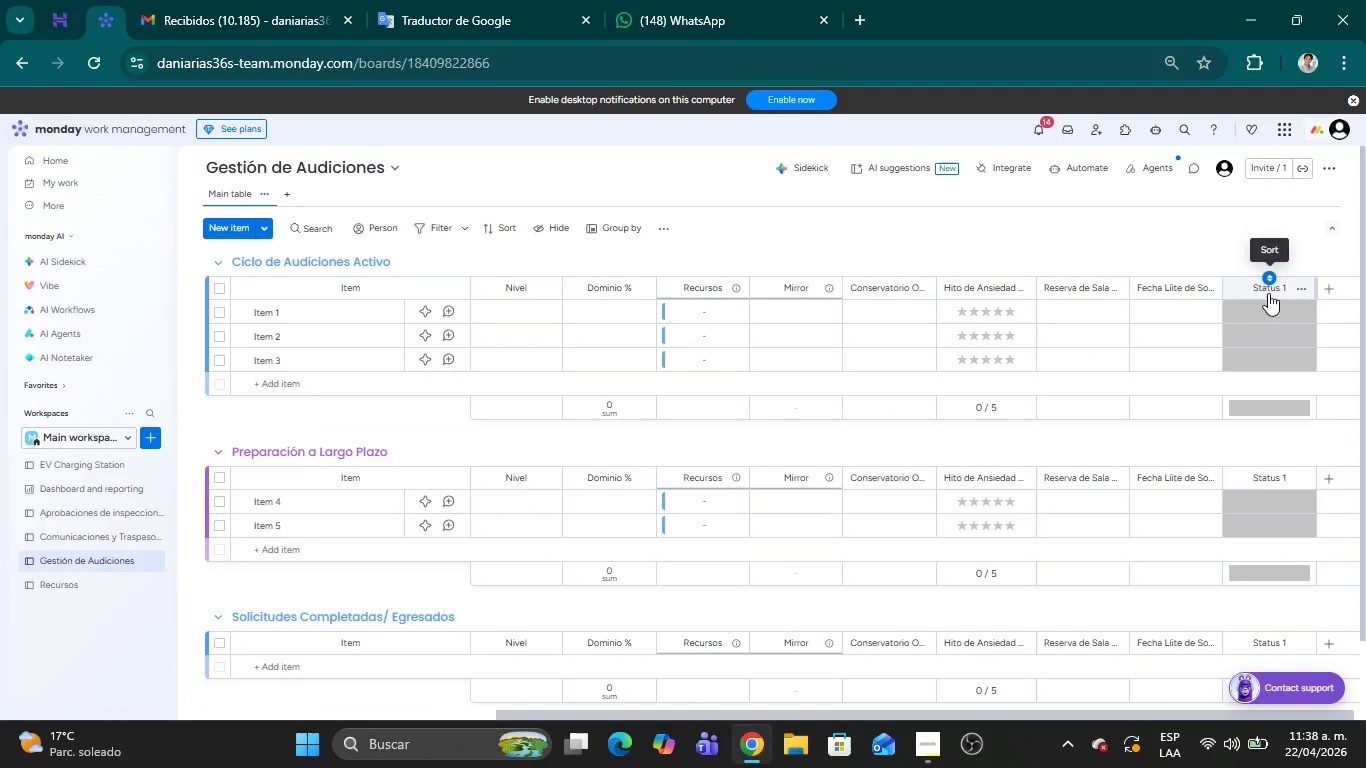 
double_click([1256, 287])
 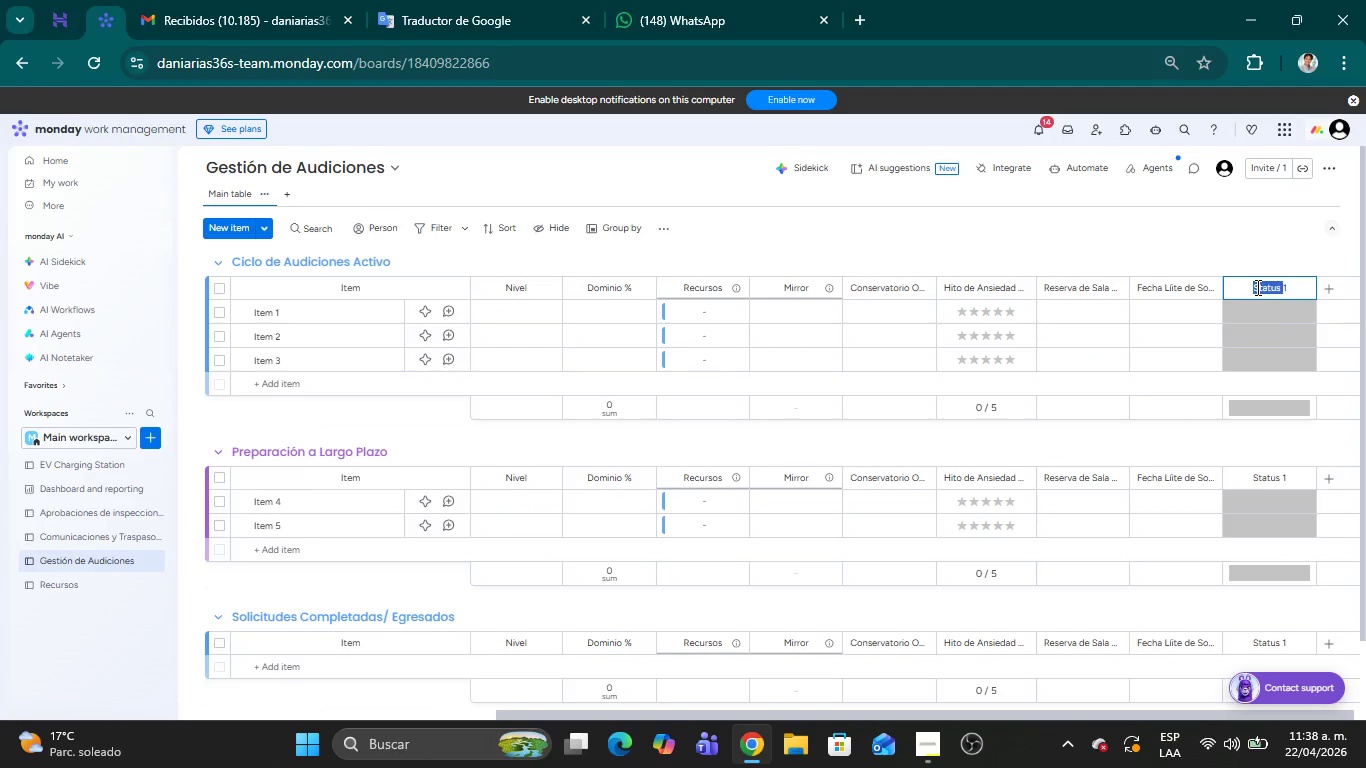 
key(Backspace)
type([Delete][Delete]Prioridad)
 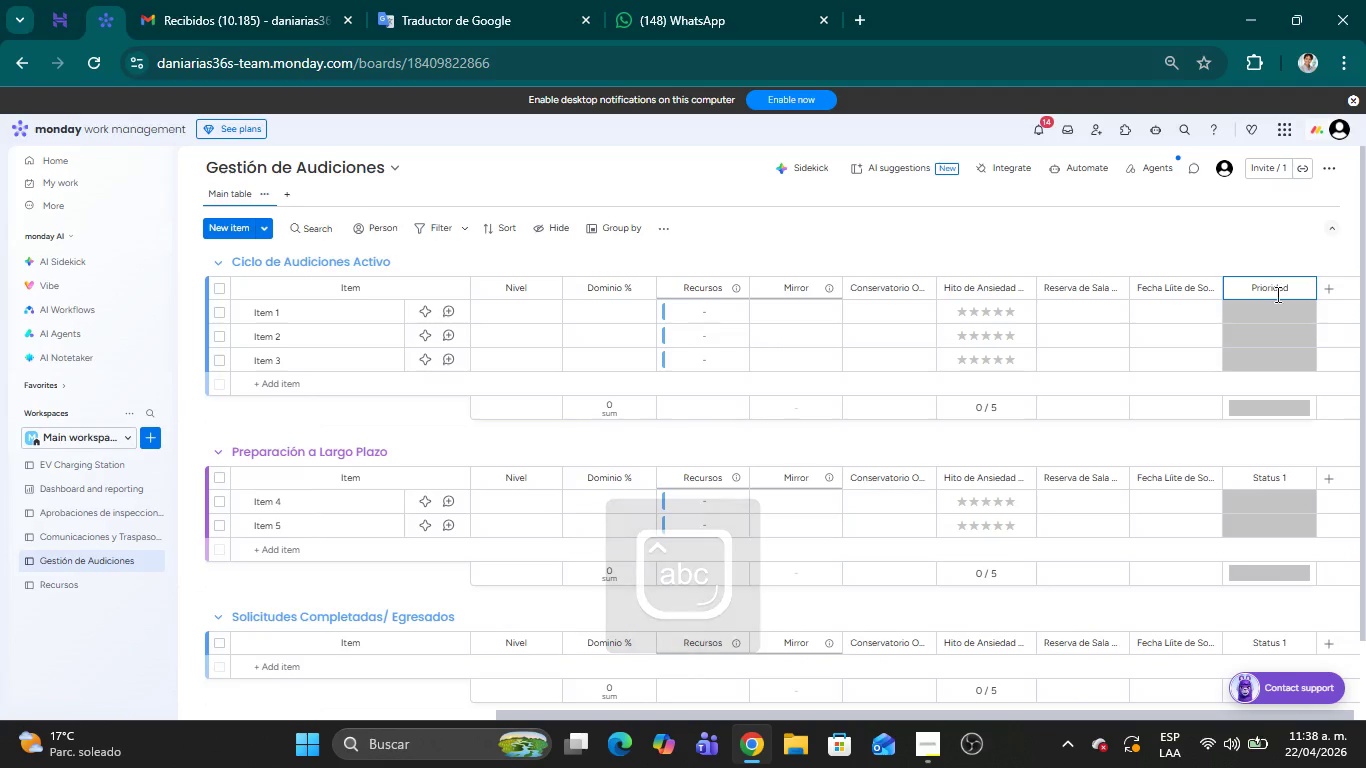 
left_click([1275, 304])
 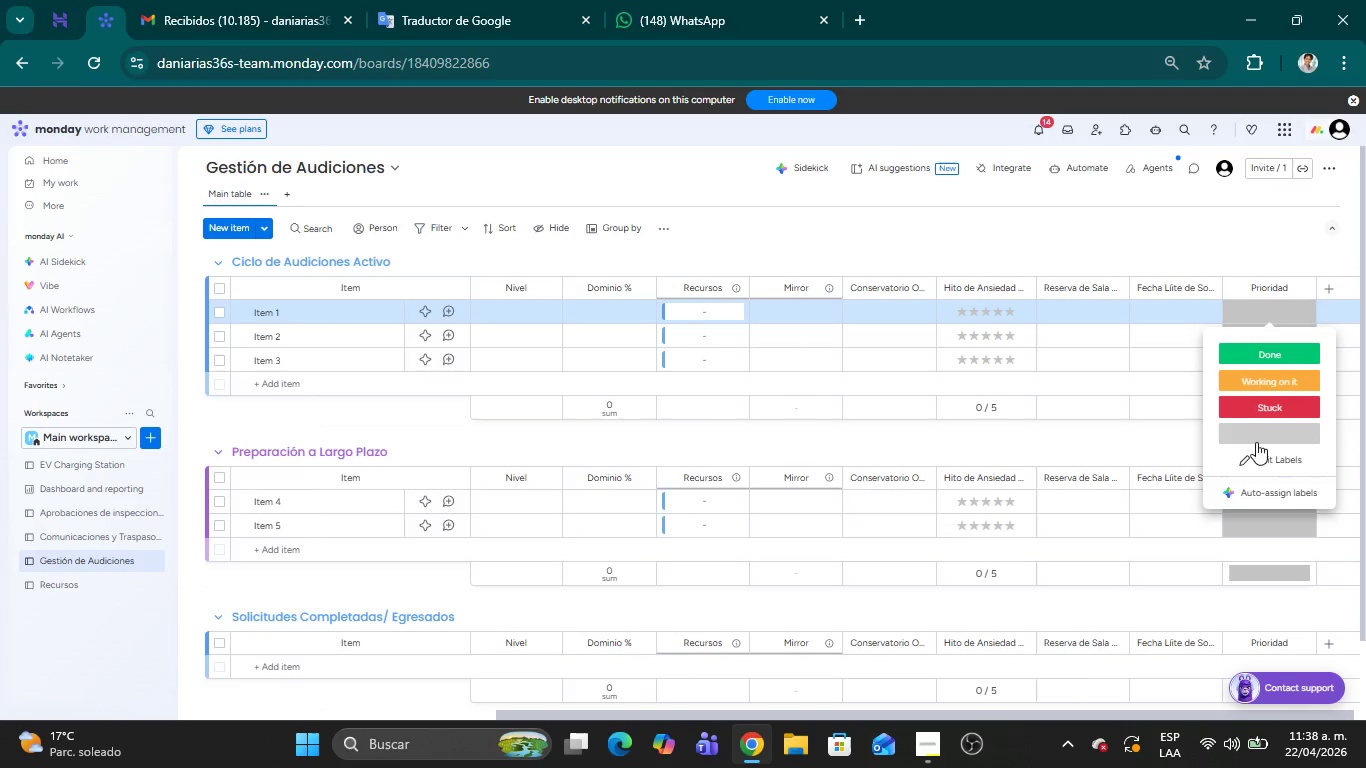 
left_click([1256, 452])
 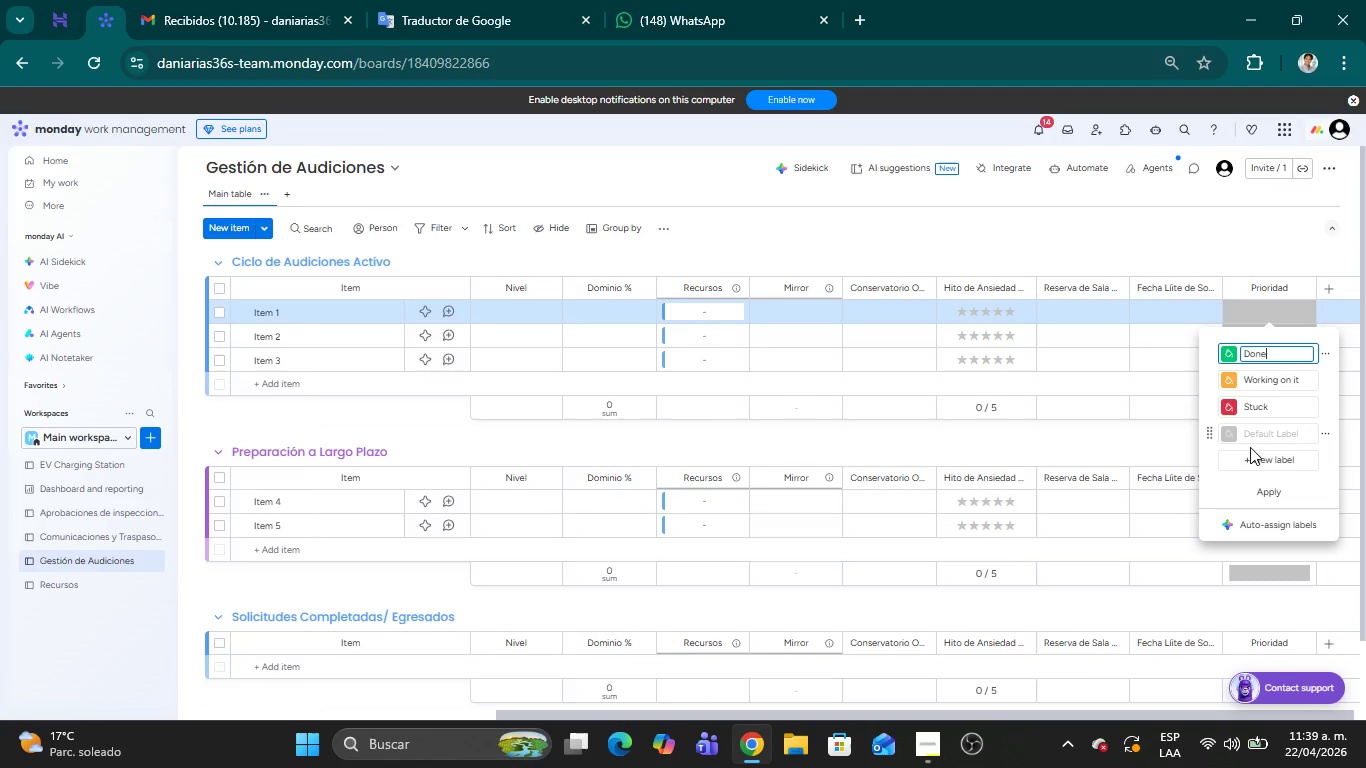 
wait(42.75)
 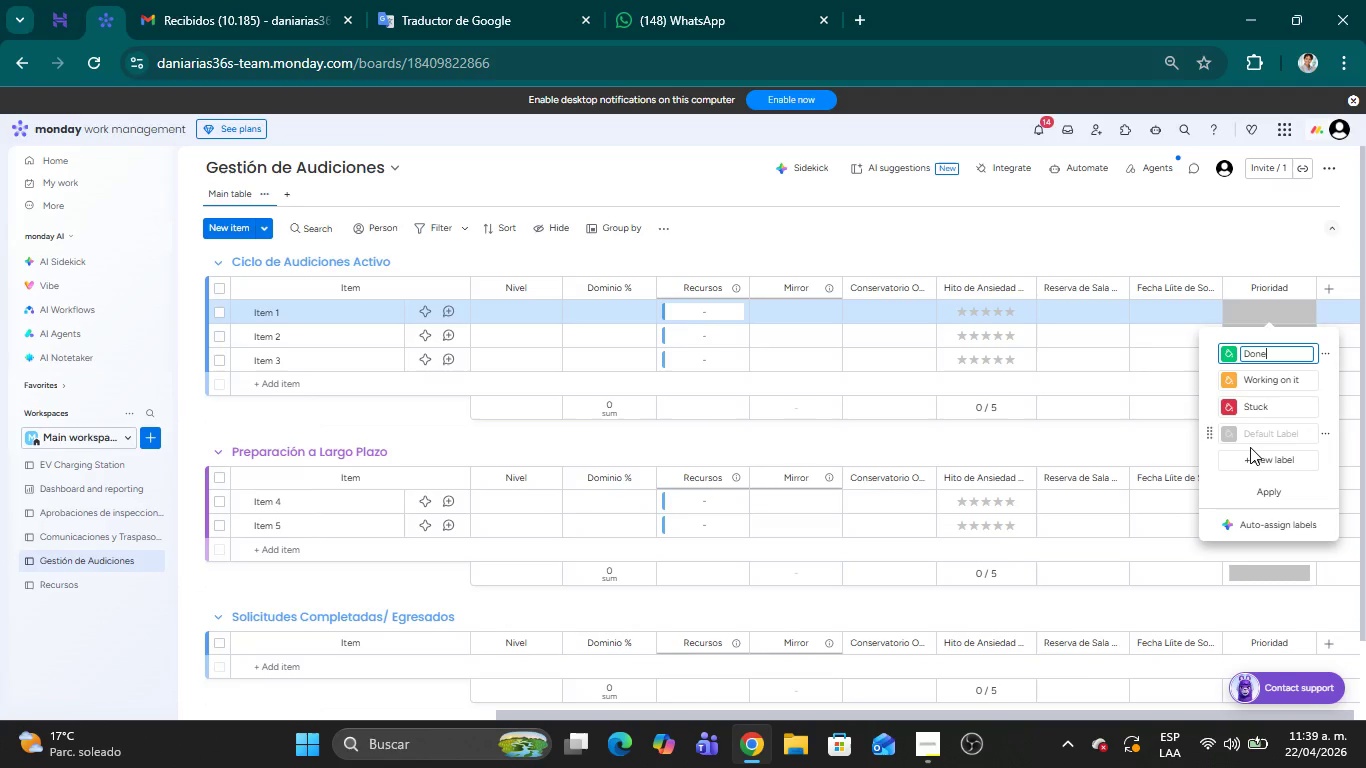 
left_click([1250, 407])
 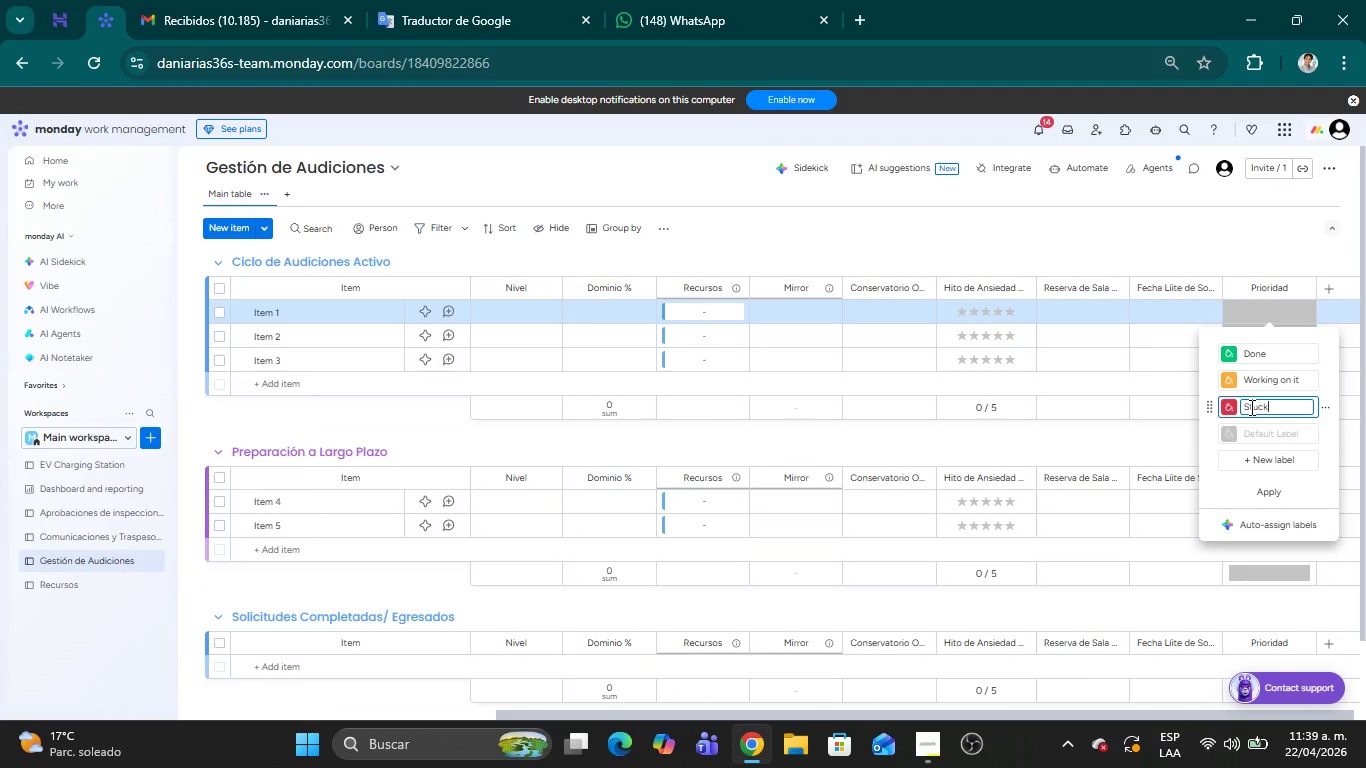 
wait(17.22)
 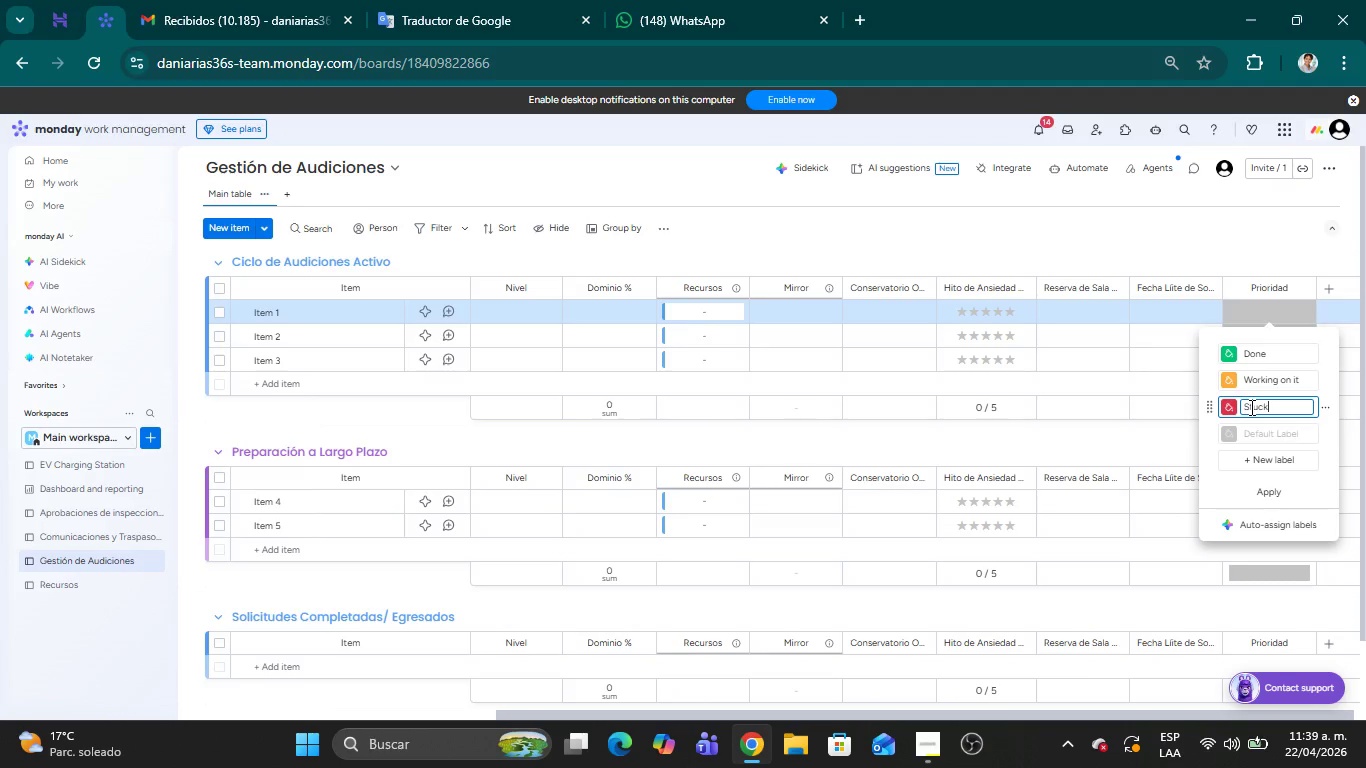 
key(Backspace)
key(Backspace)
key(Backspace)
key(Backspace)
key(Backspace)
type(Cr;itica)
 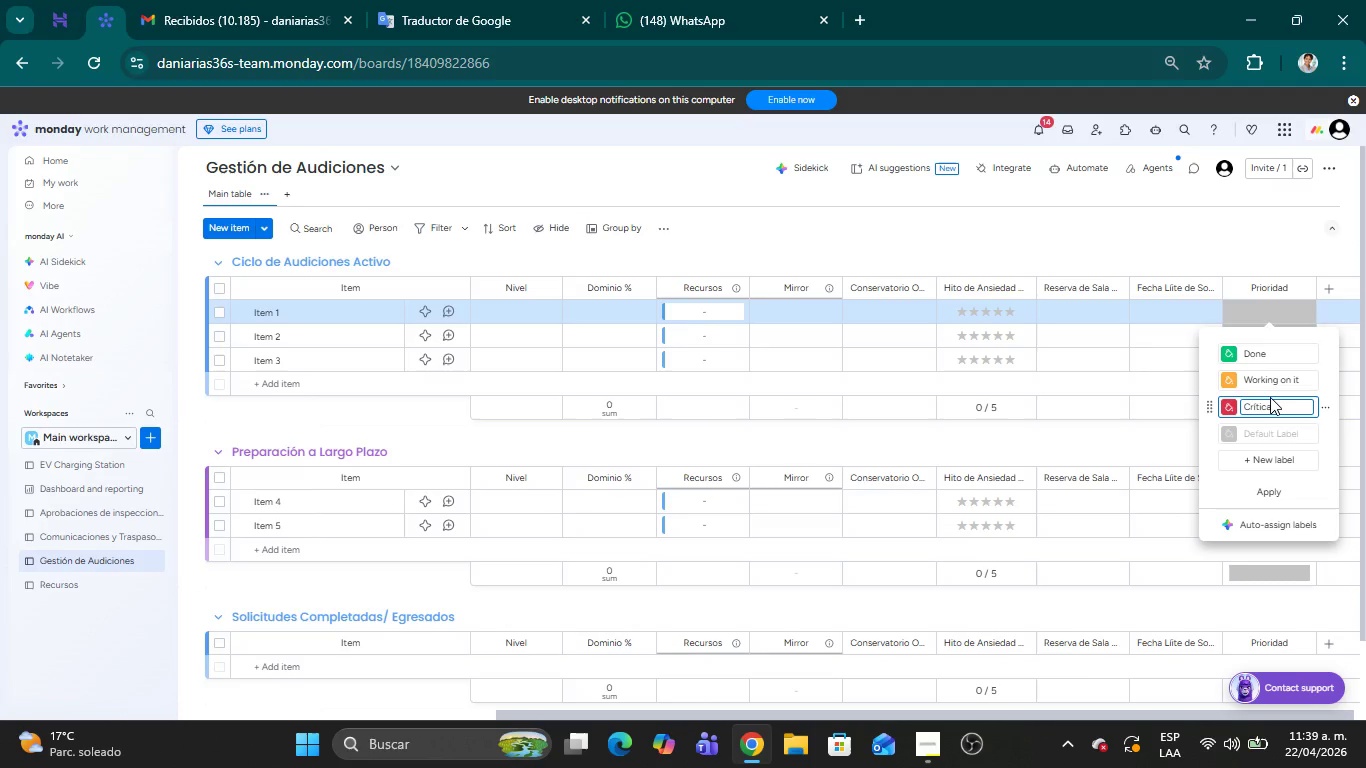 
wait(13.67)
 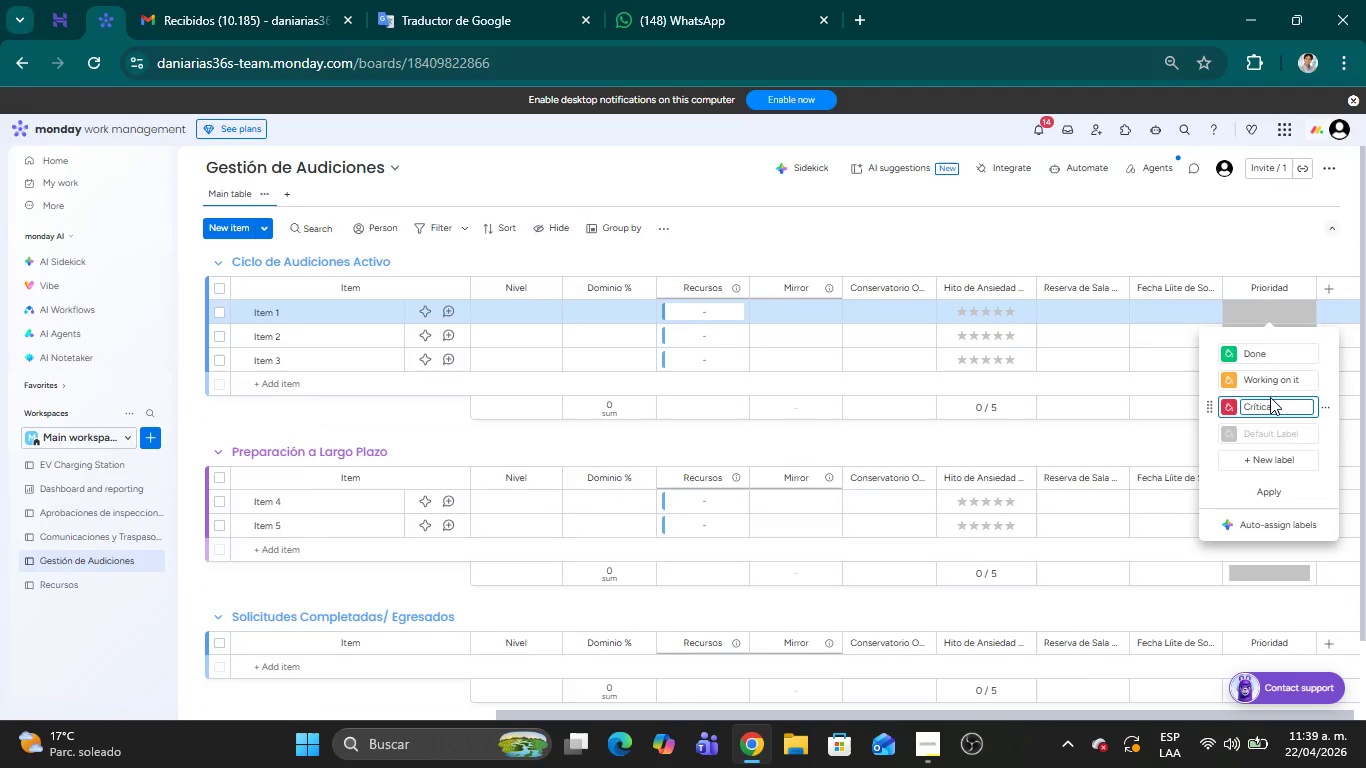 
left_click([1278, 433])
 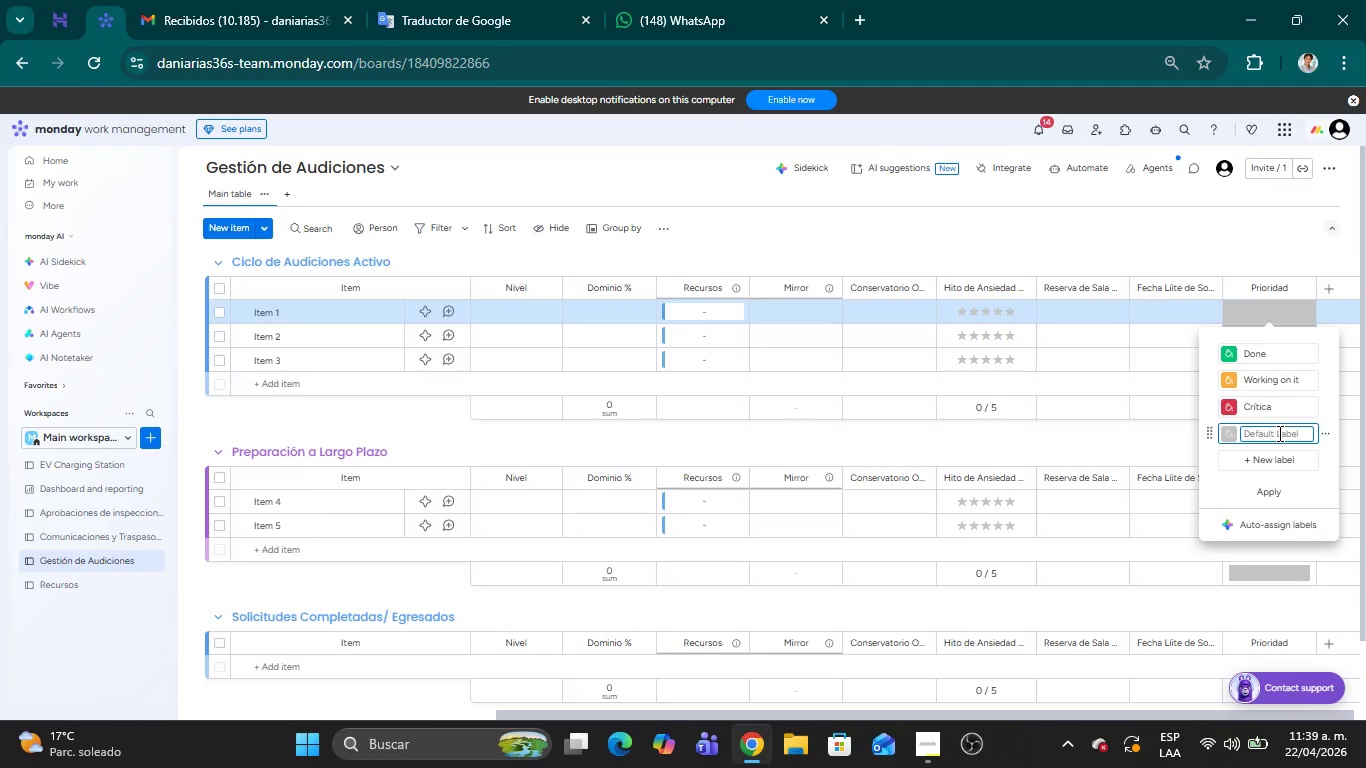 
type(Baja)
 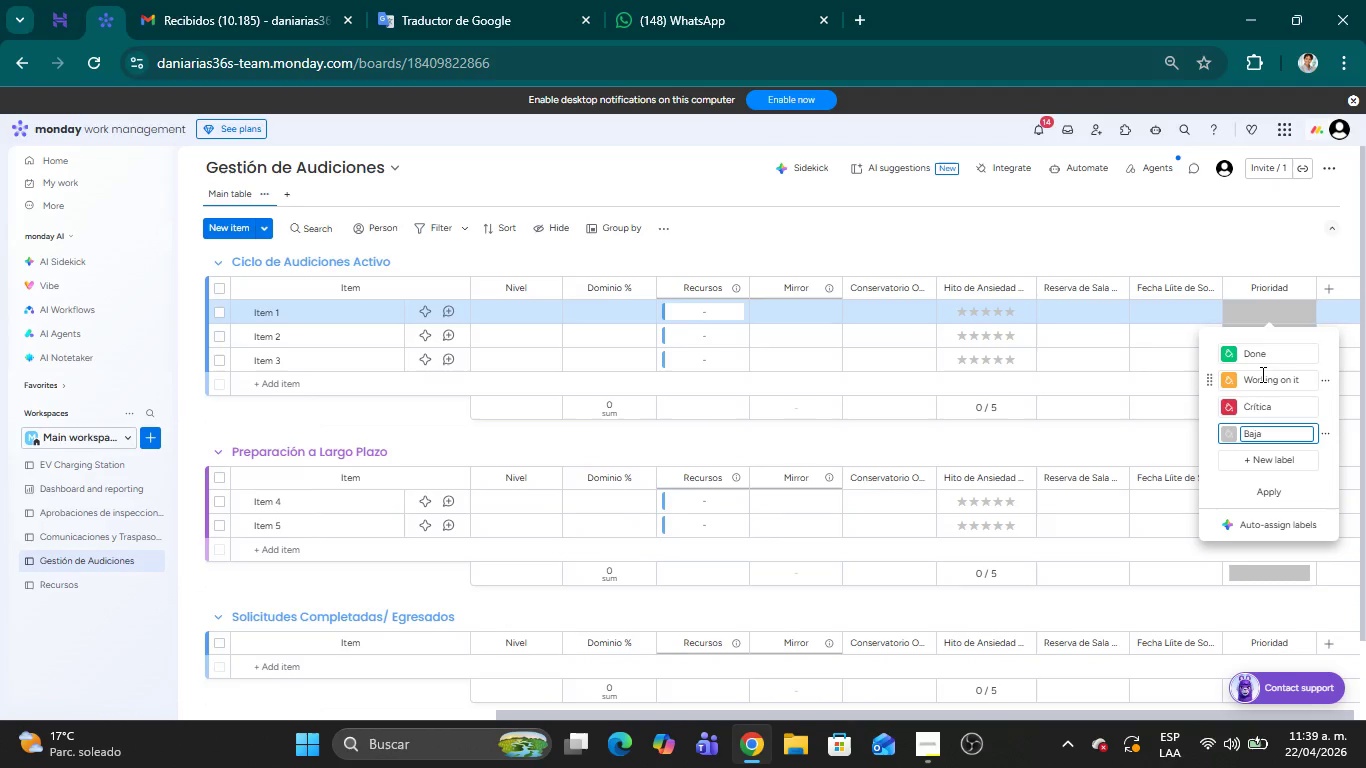 
wait(8.03)
 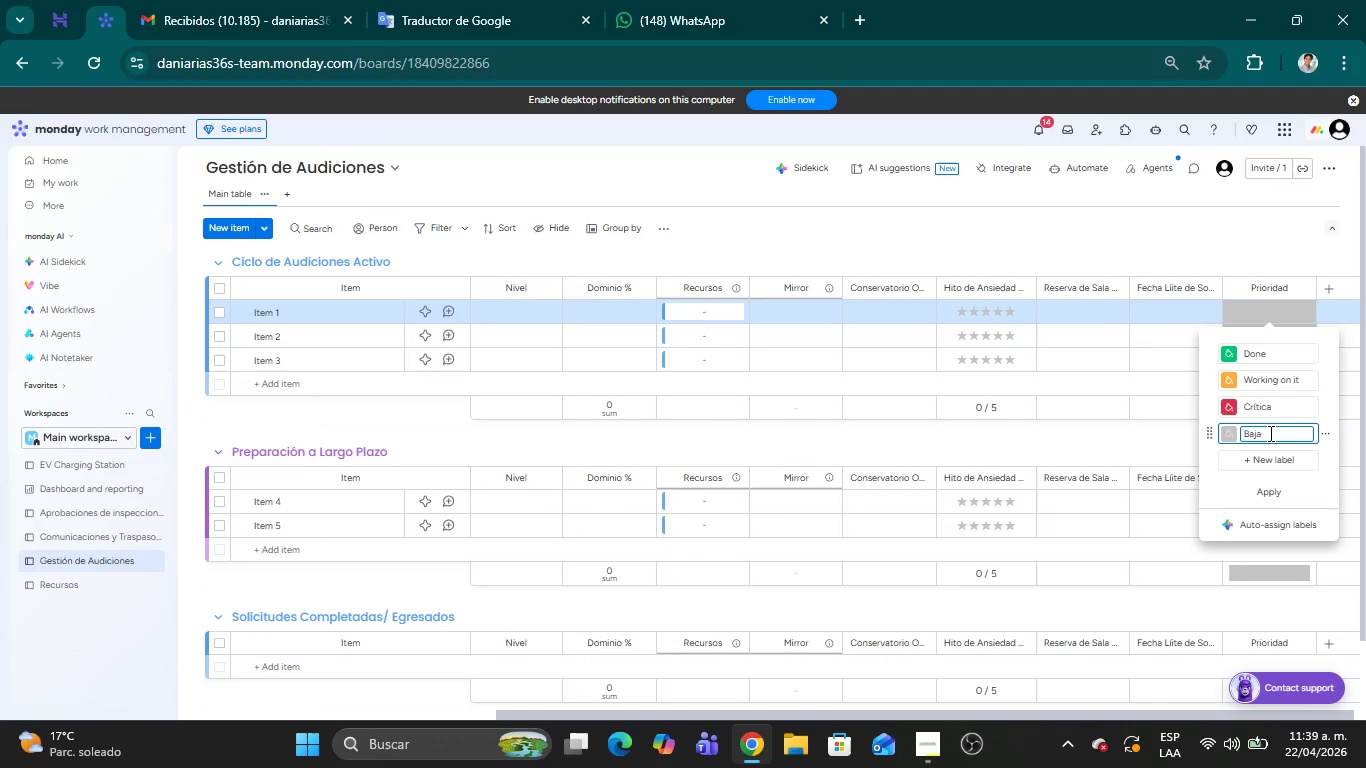 
left_click([1260, 384])
 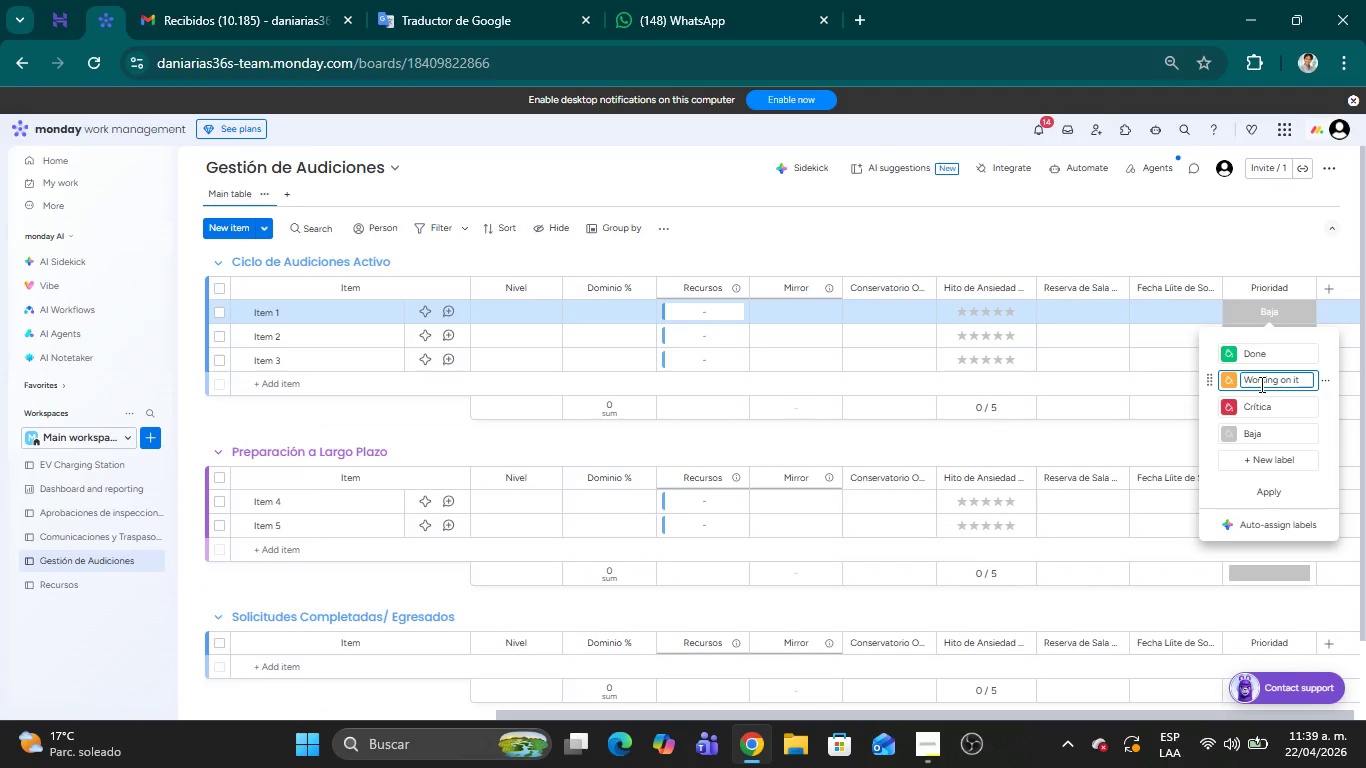 
type(AltaAlta)
 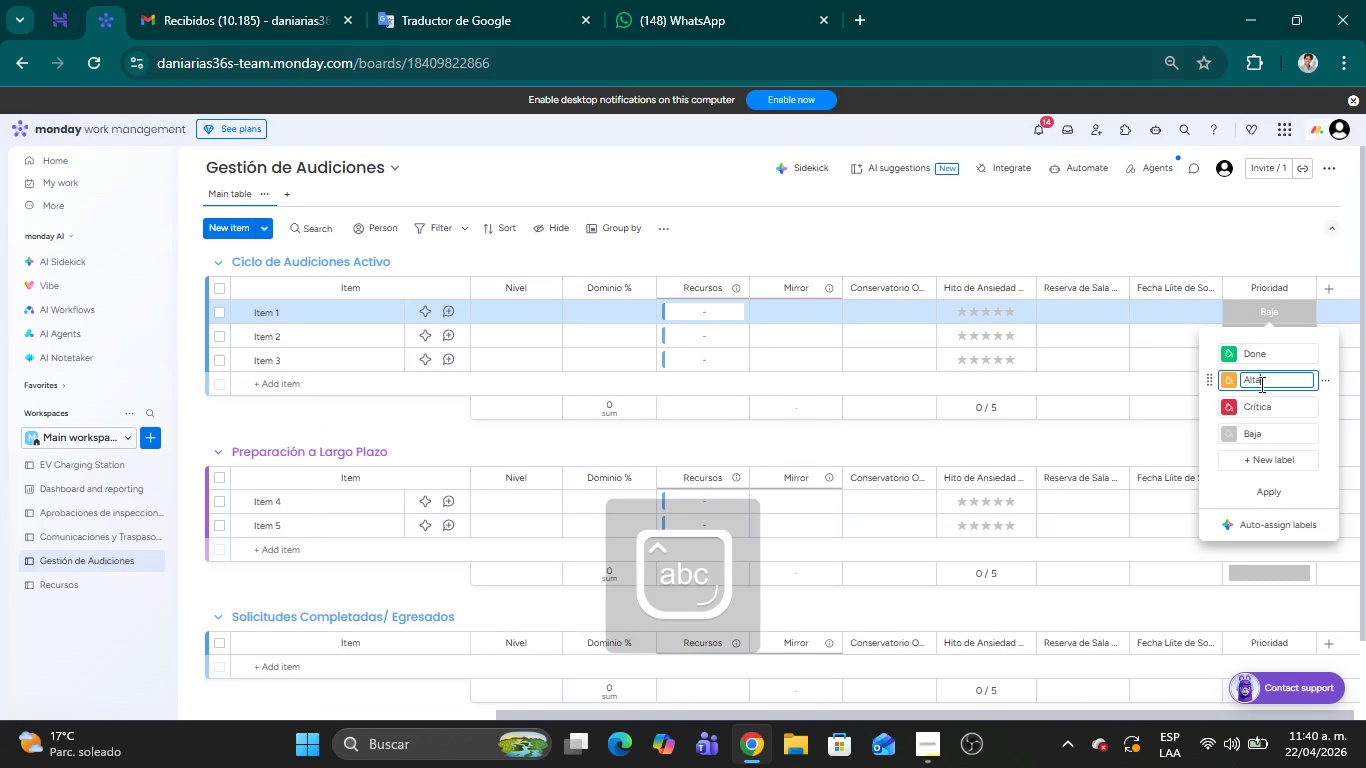 
hold_key(key=Backspace, duration=1.52)
 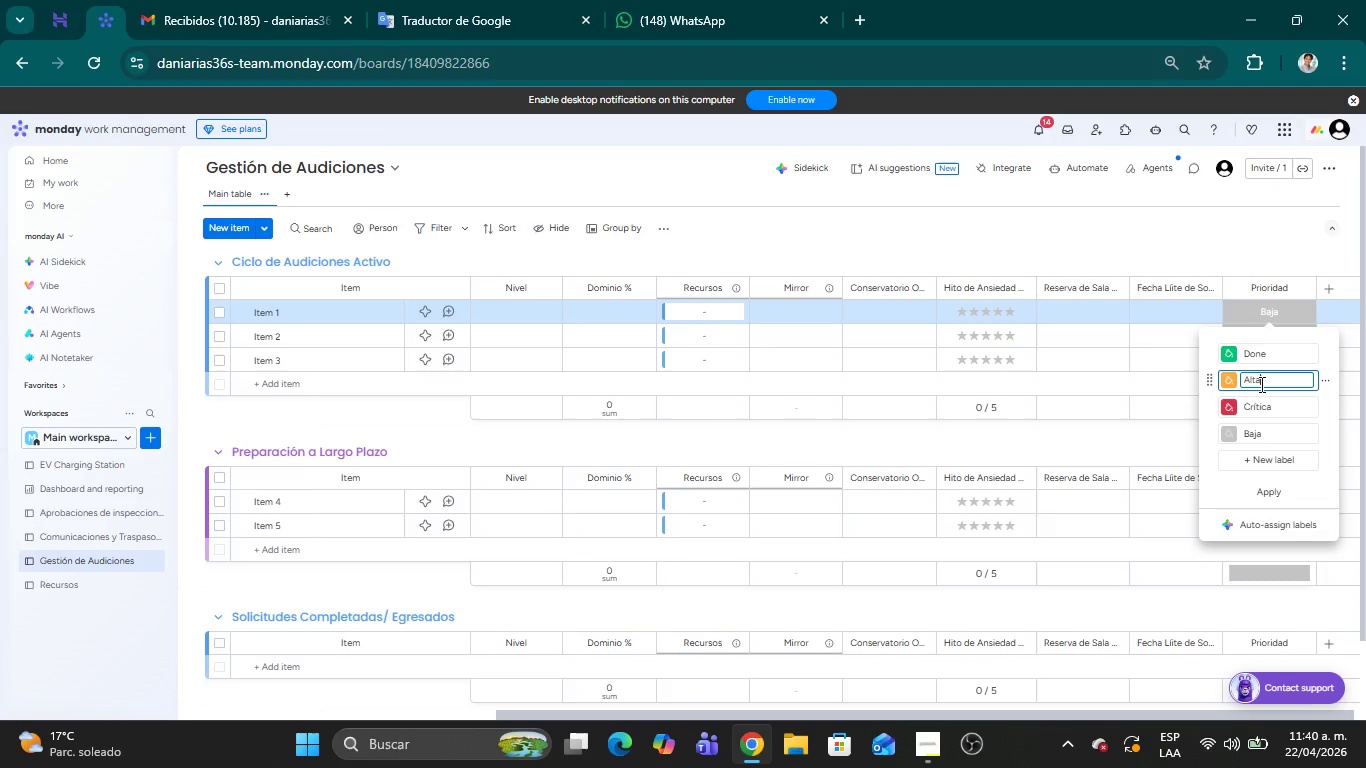 
left_click([1231, 350])
 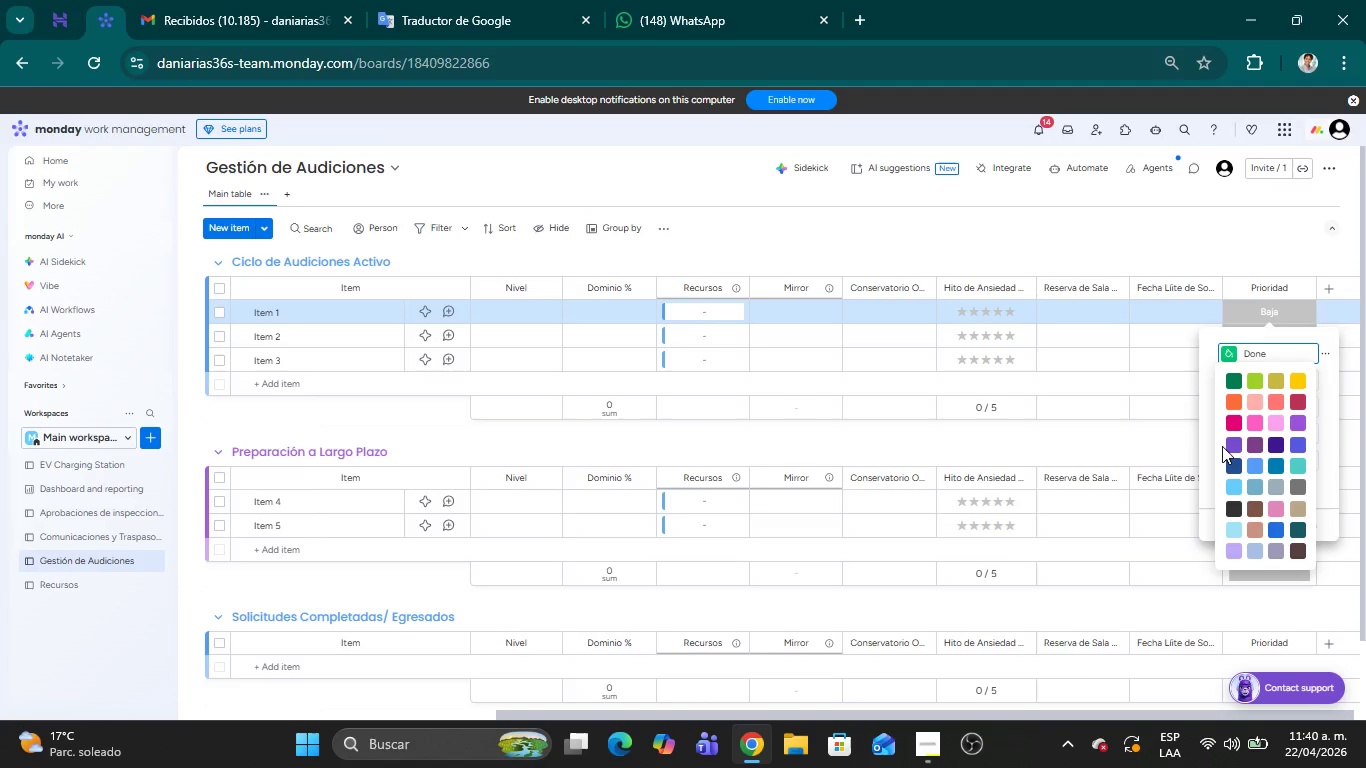 
left_click([1236, 468])
 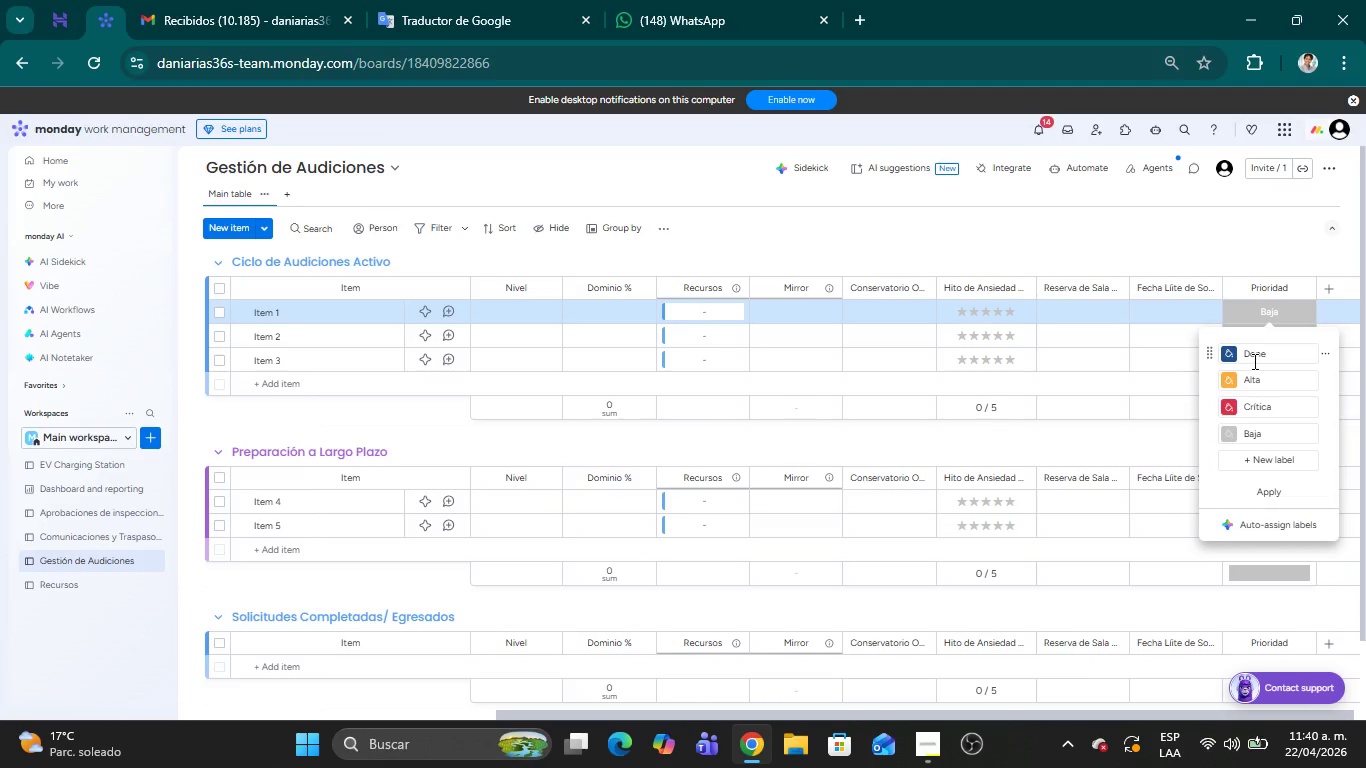 
left_click([1253, 359])
 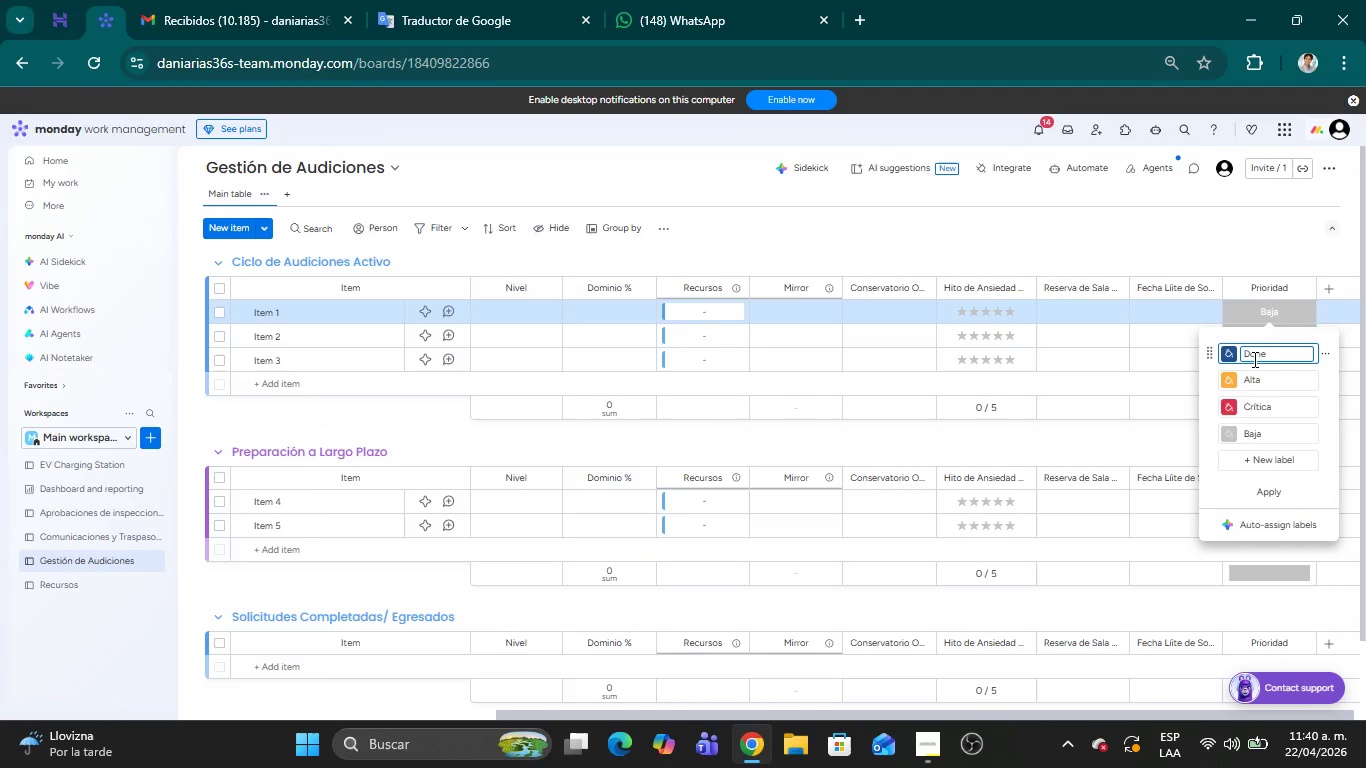 
key(Backspace)
key(Backspace)
key(Backspace)
key(Backspace)
key(Backspace)
type(Media)
 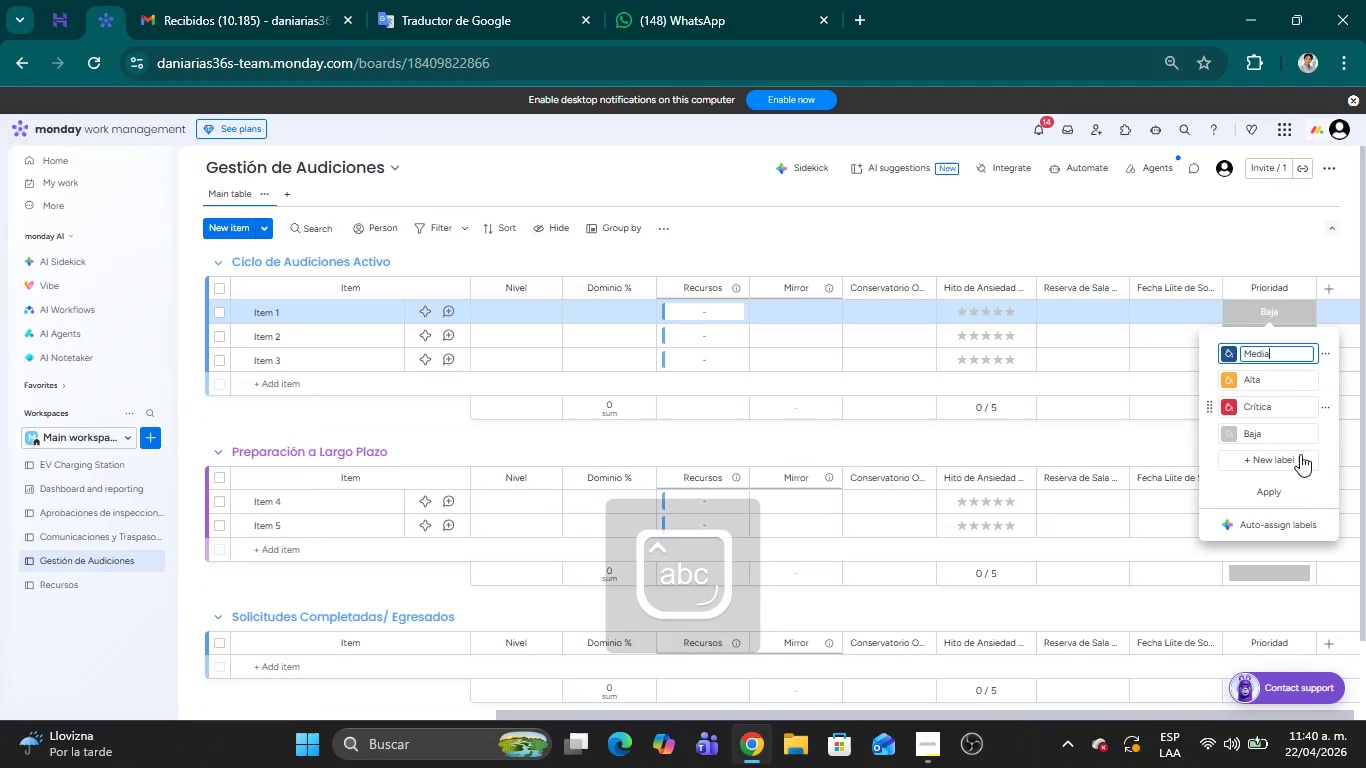 
mouse_move([1269, 508])
 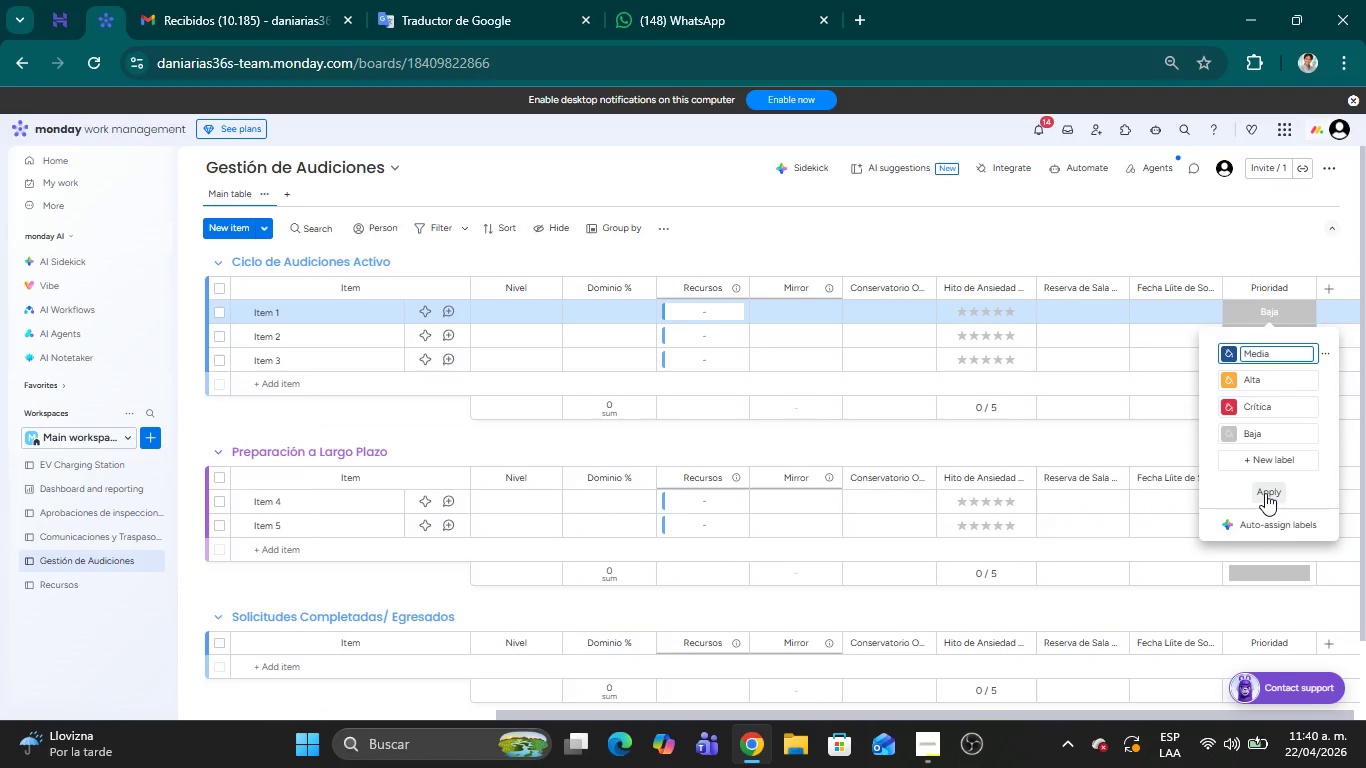 
left_click([1265, 493])
 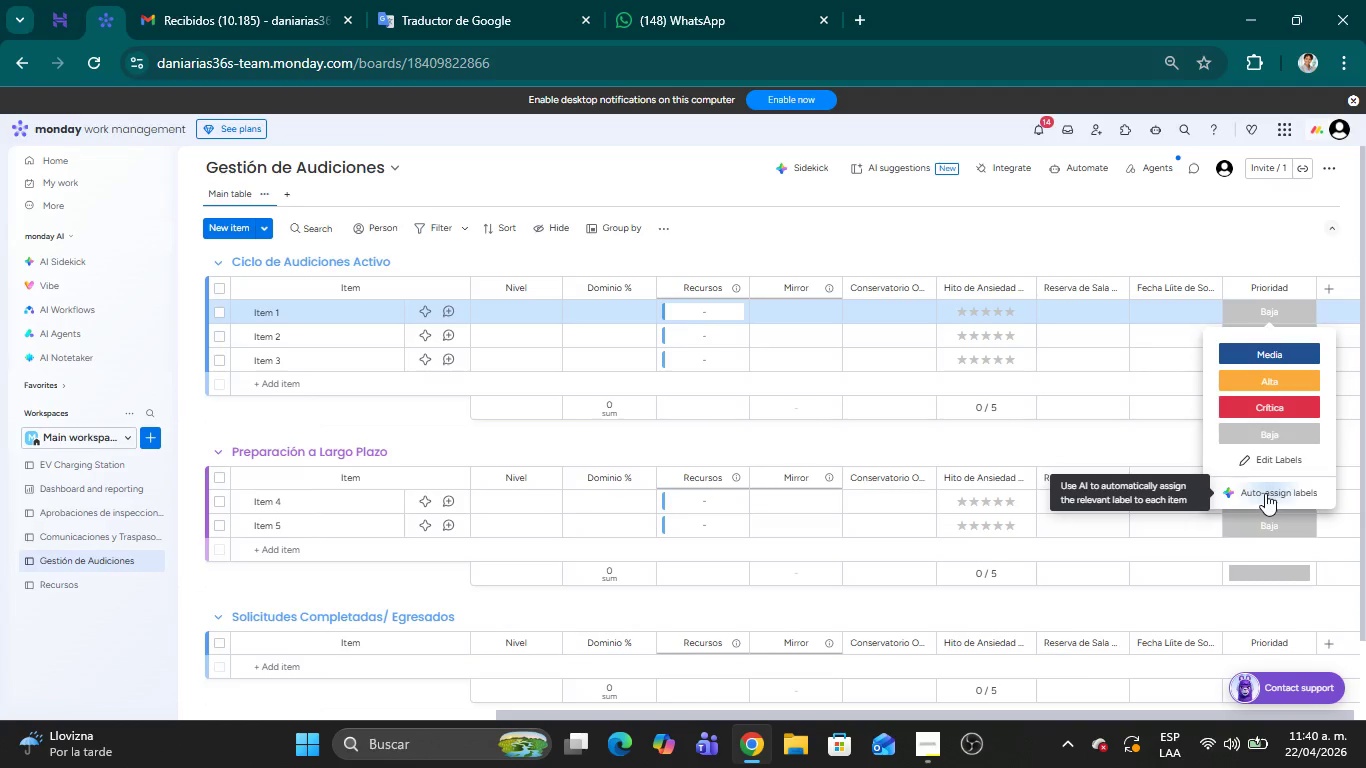 
wait(22.69)
 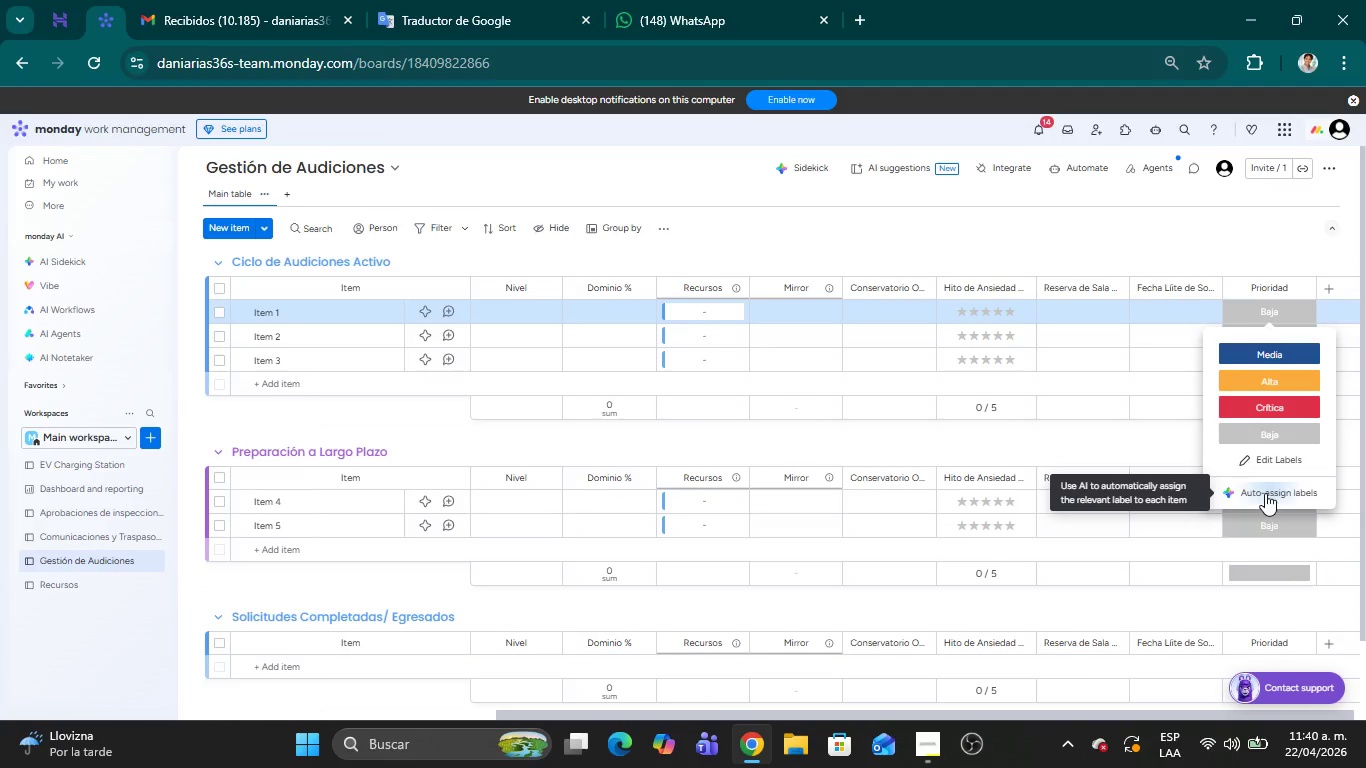 
left_click([1085, 174])
 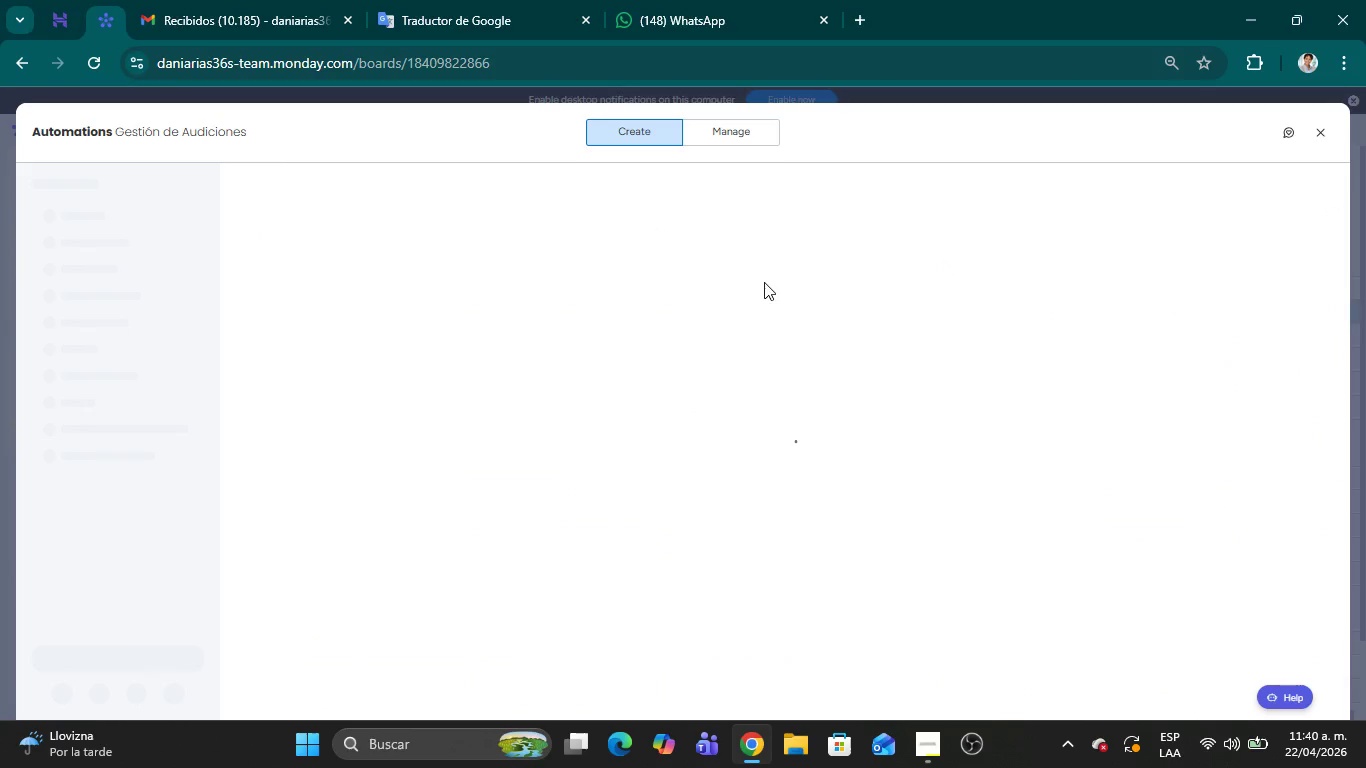 
mouse_move([499, 264])
 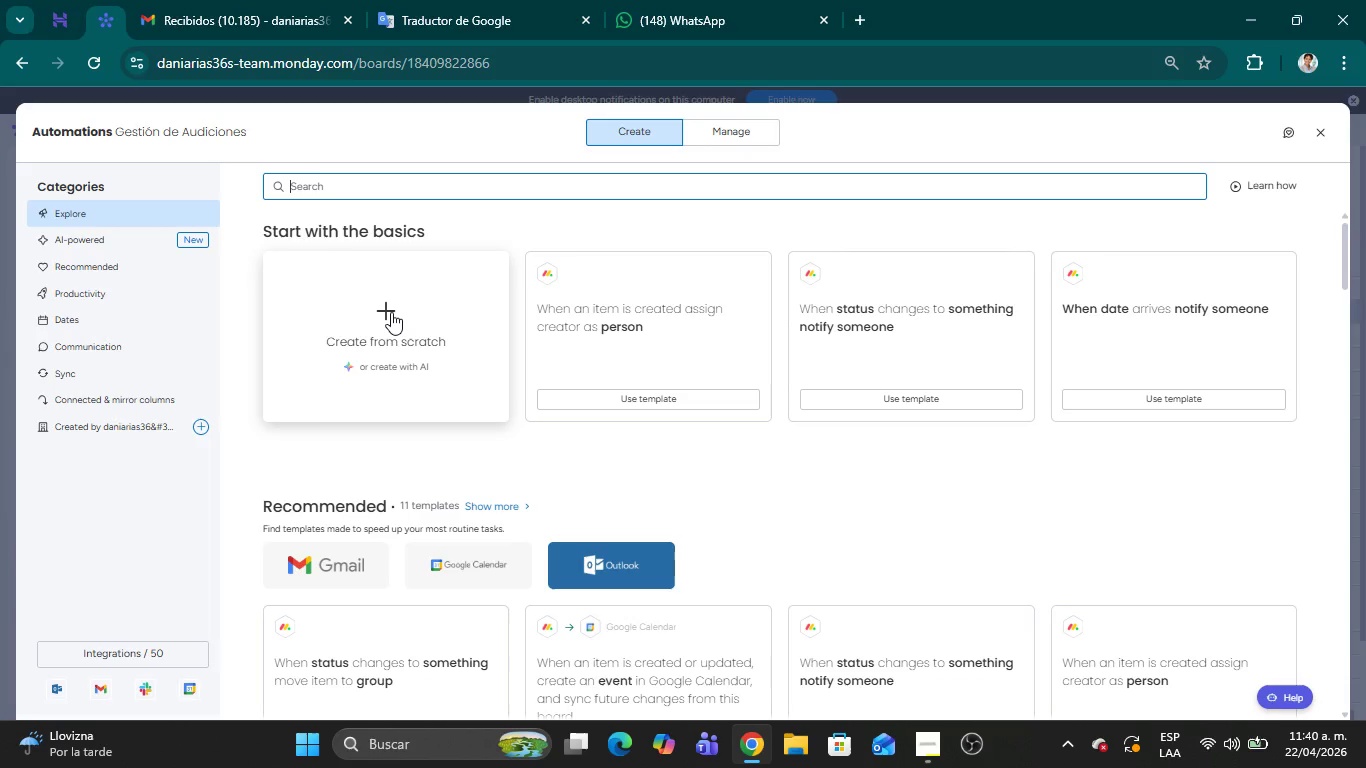 
left_click([391, 312])
 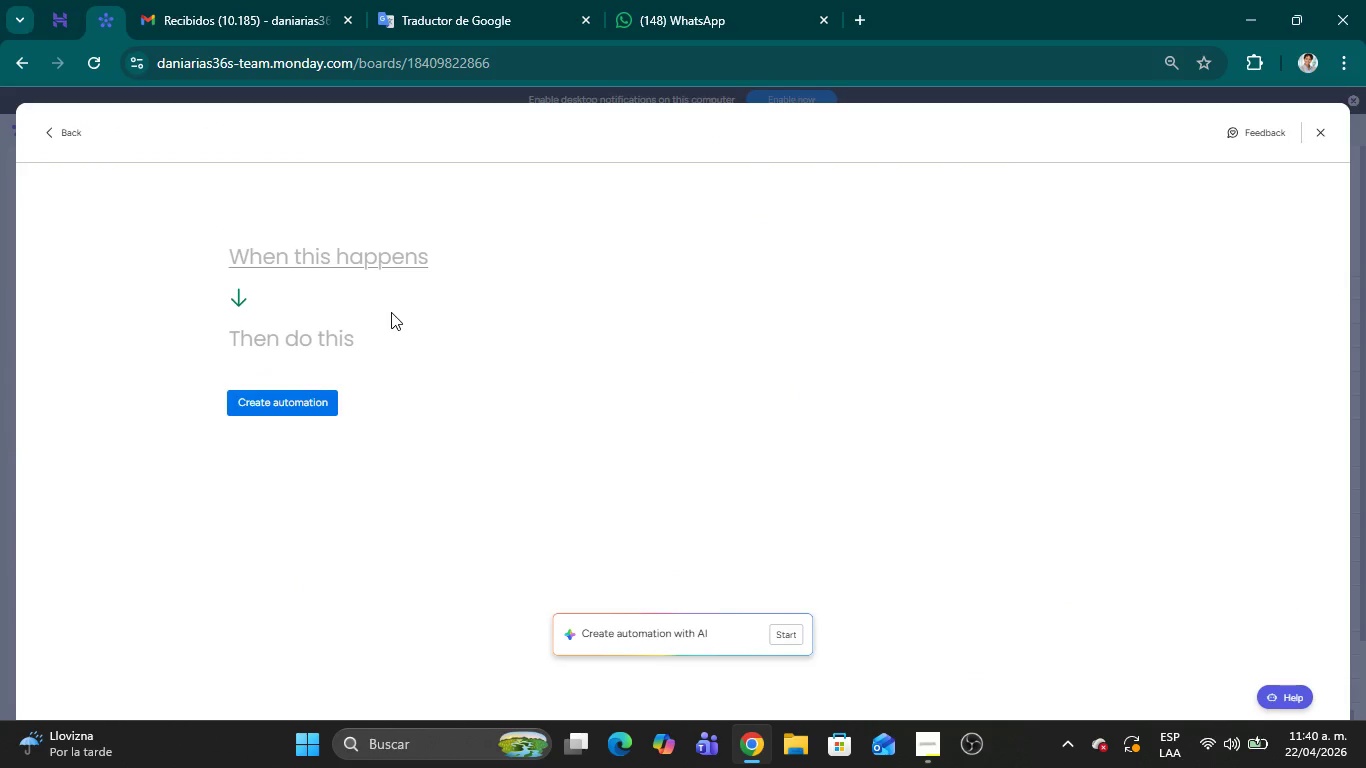 
left_click([290, 251])
 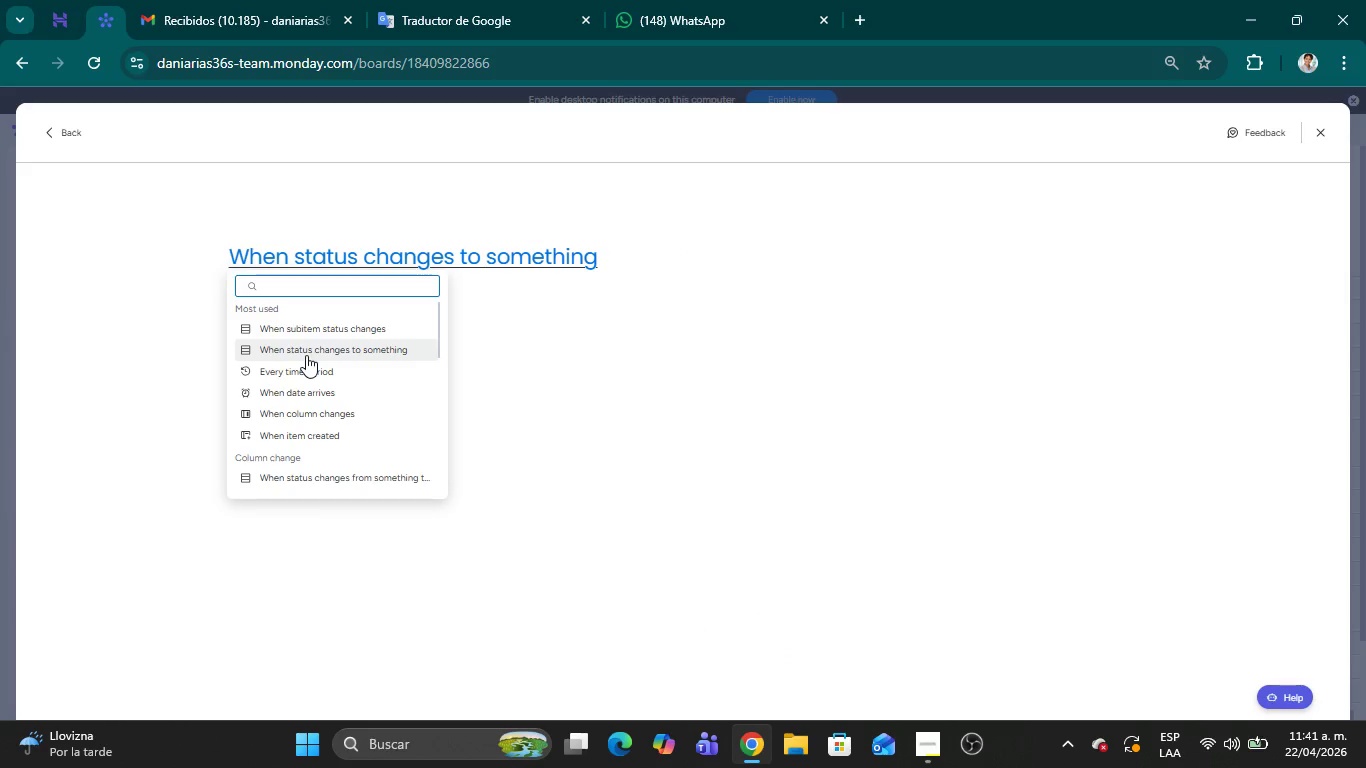 
left_click([306, 355])
 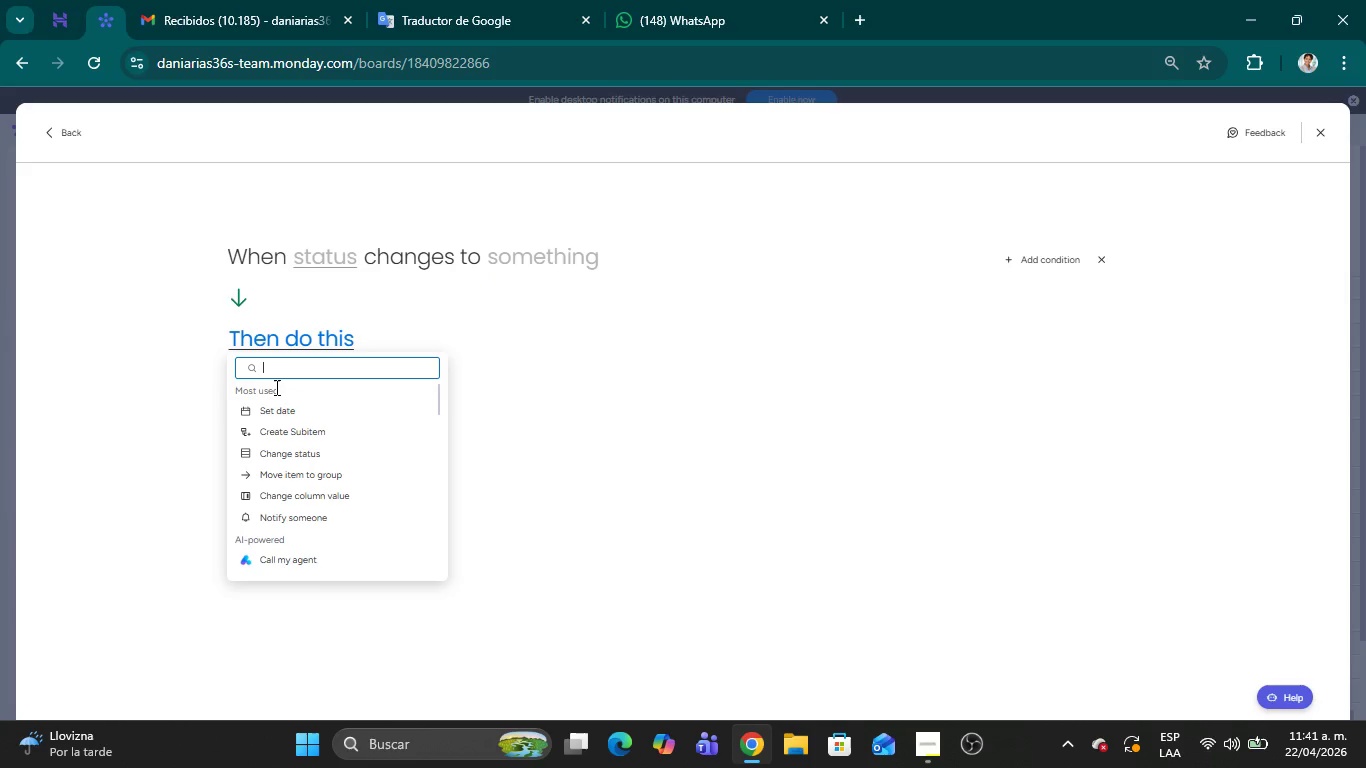 
wait(26.64)
 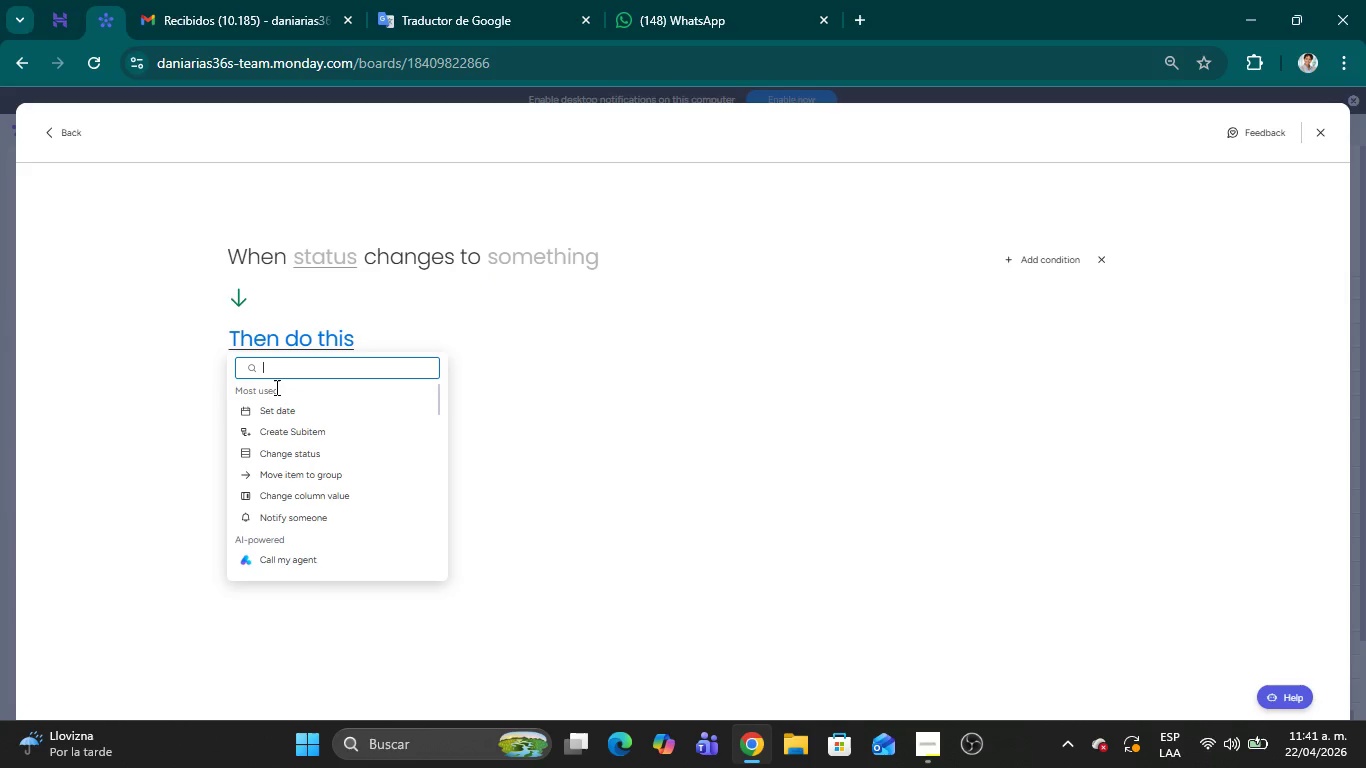 
scroll: coordinate [298, 452], scroll_direction: down, amount: 9.0
 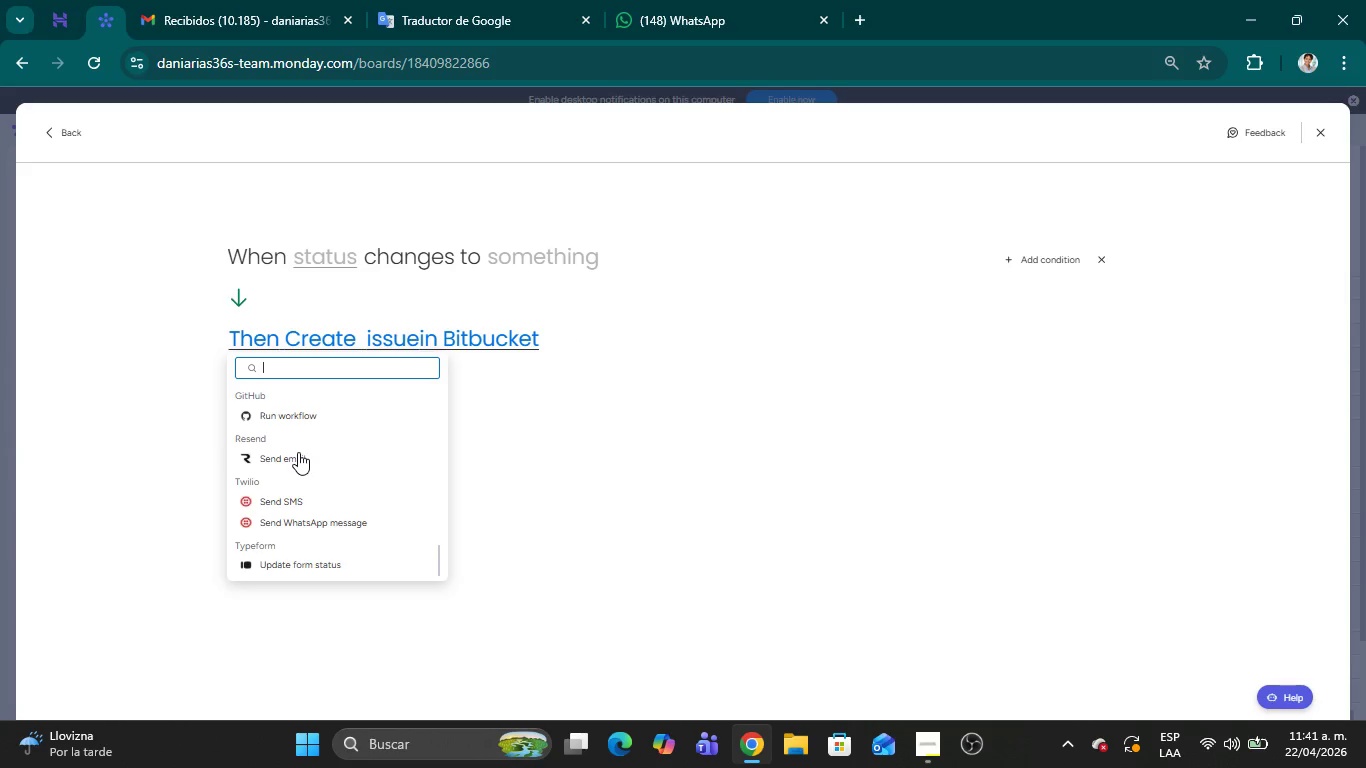 
scroll: coordinate [310, 441], scroll_direction: up, amount: 9.0
 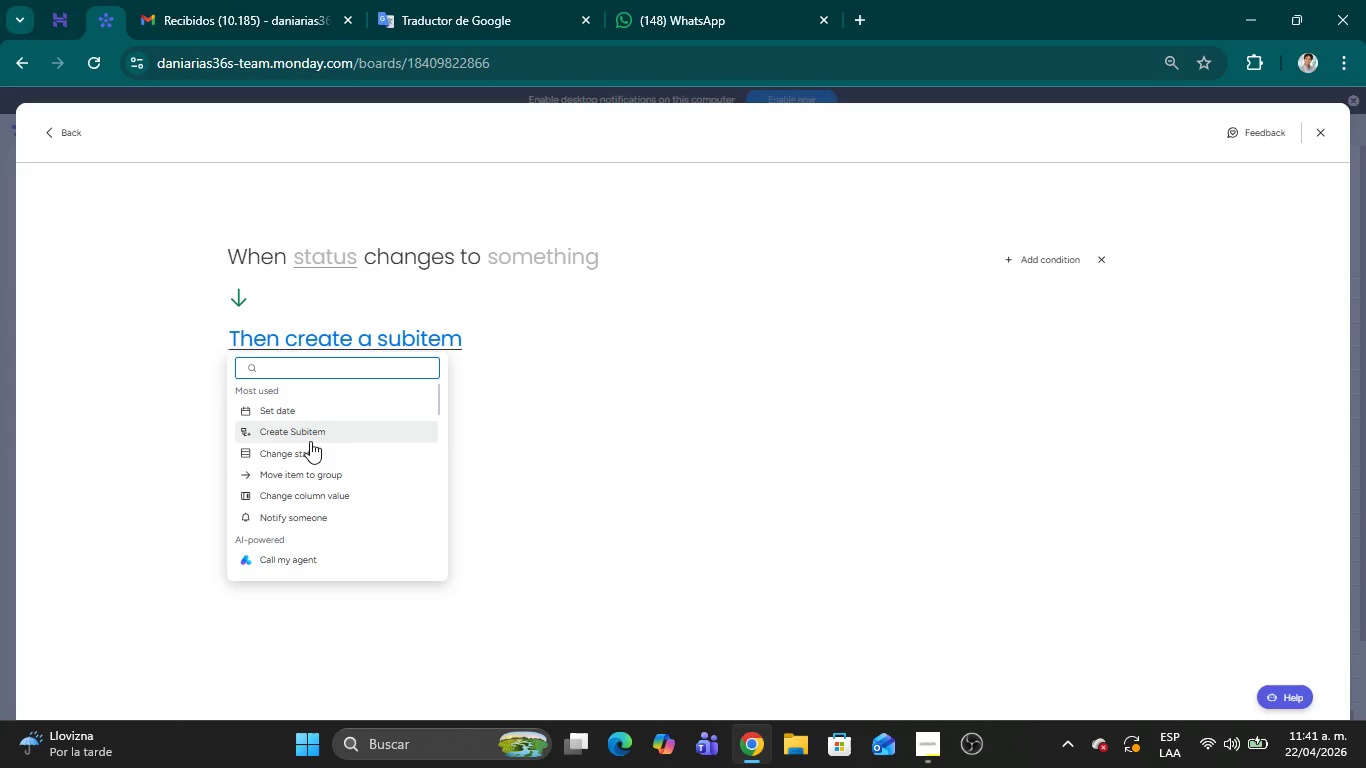 
wait(14.34)
 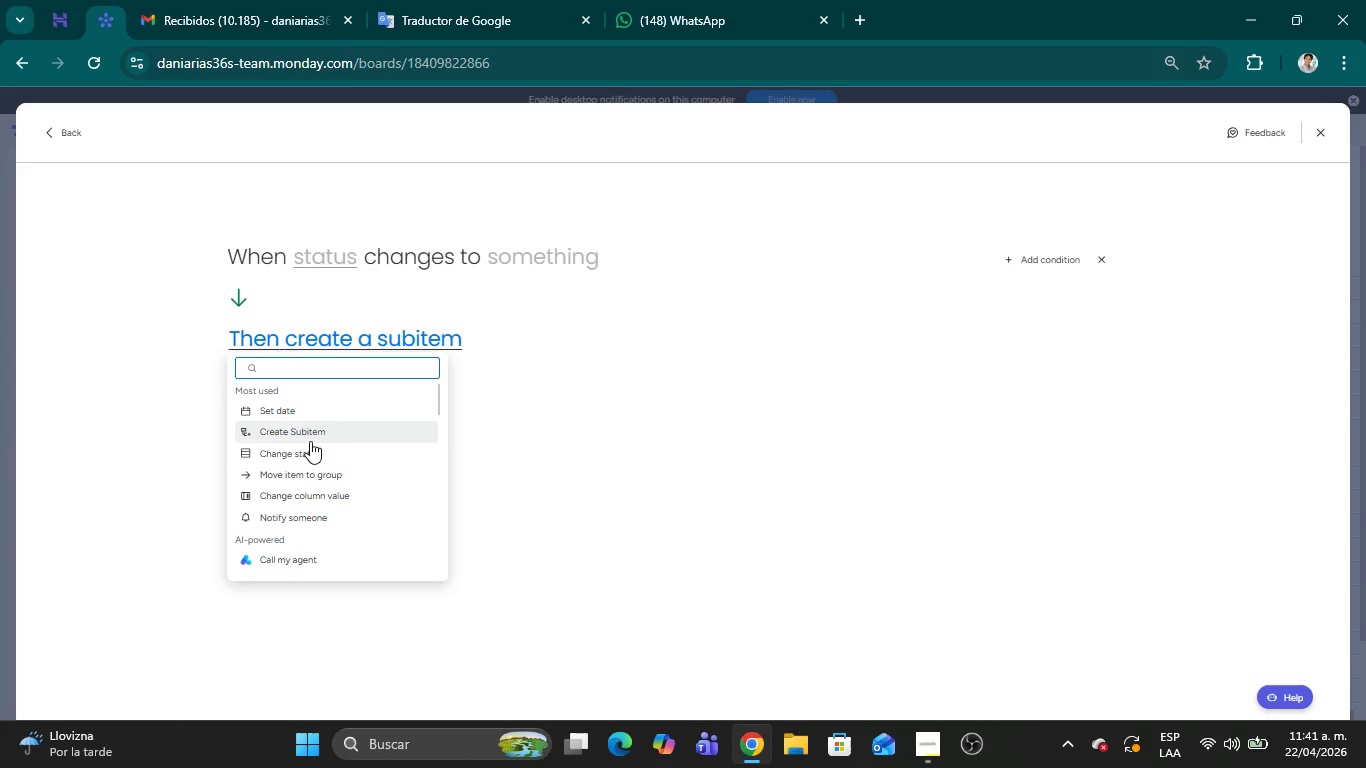 
left_click([451, 254])
 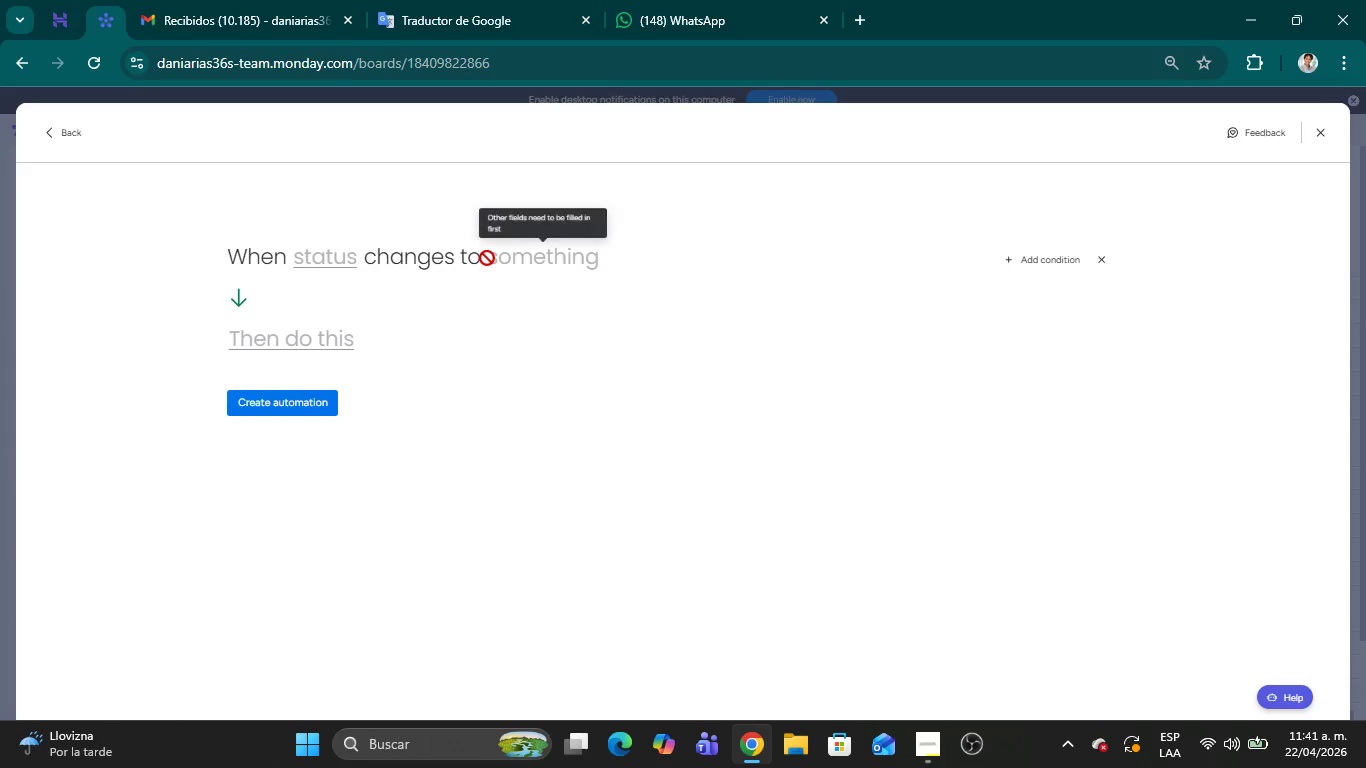 
left_click([478, 258])
 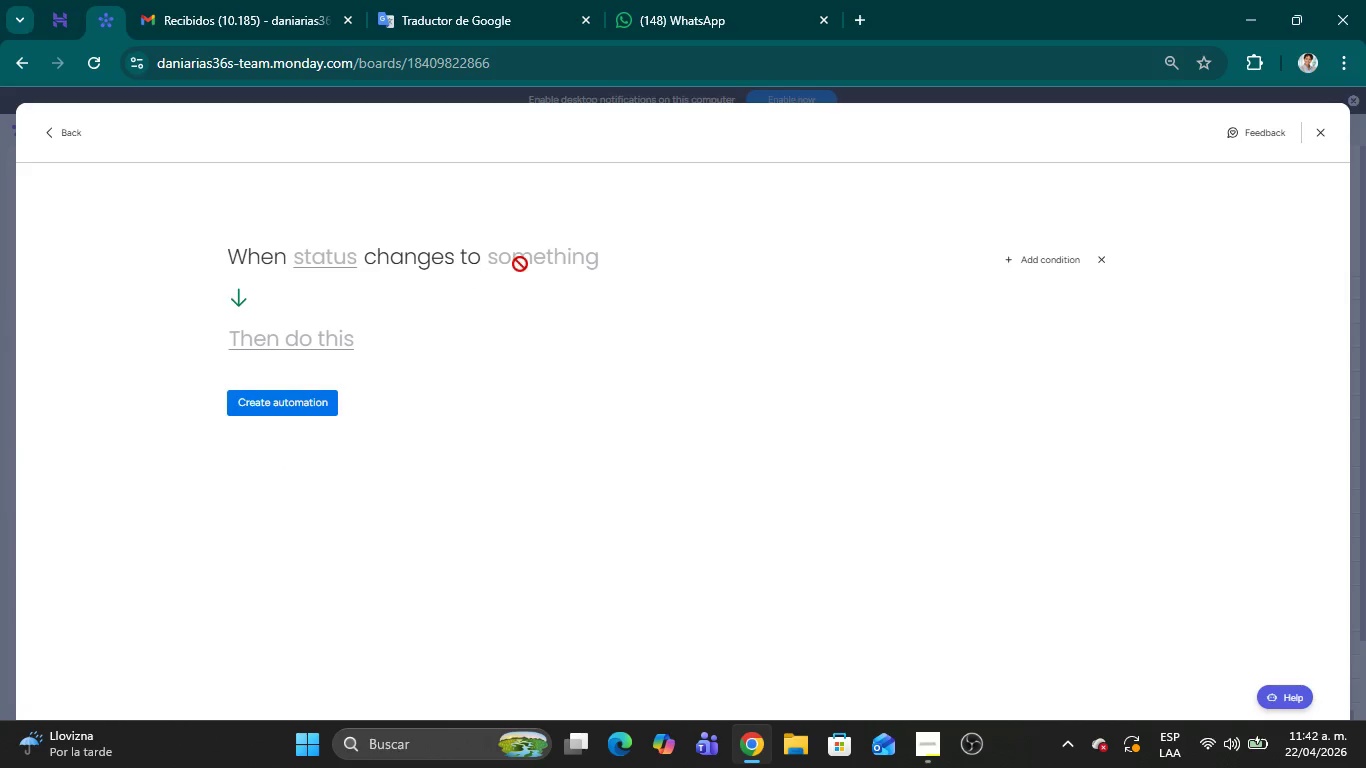 
left_click([581, 263])
 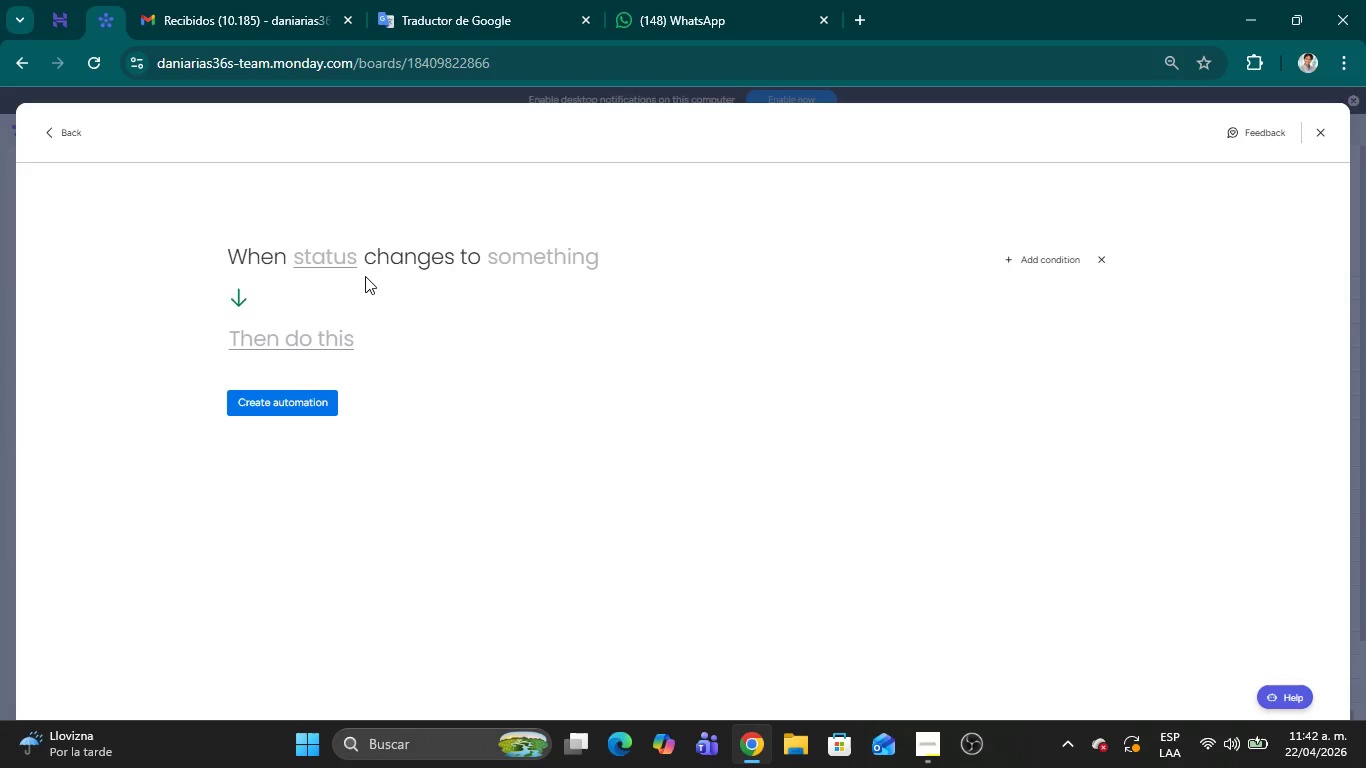 
left_click([287, 344])
 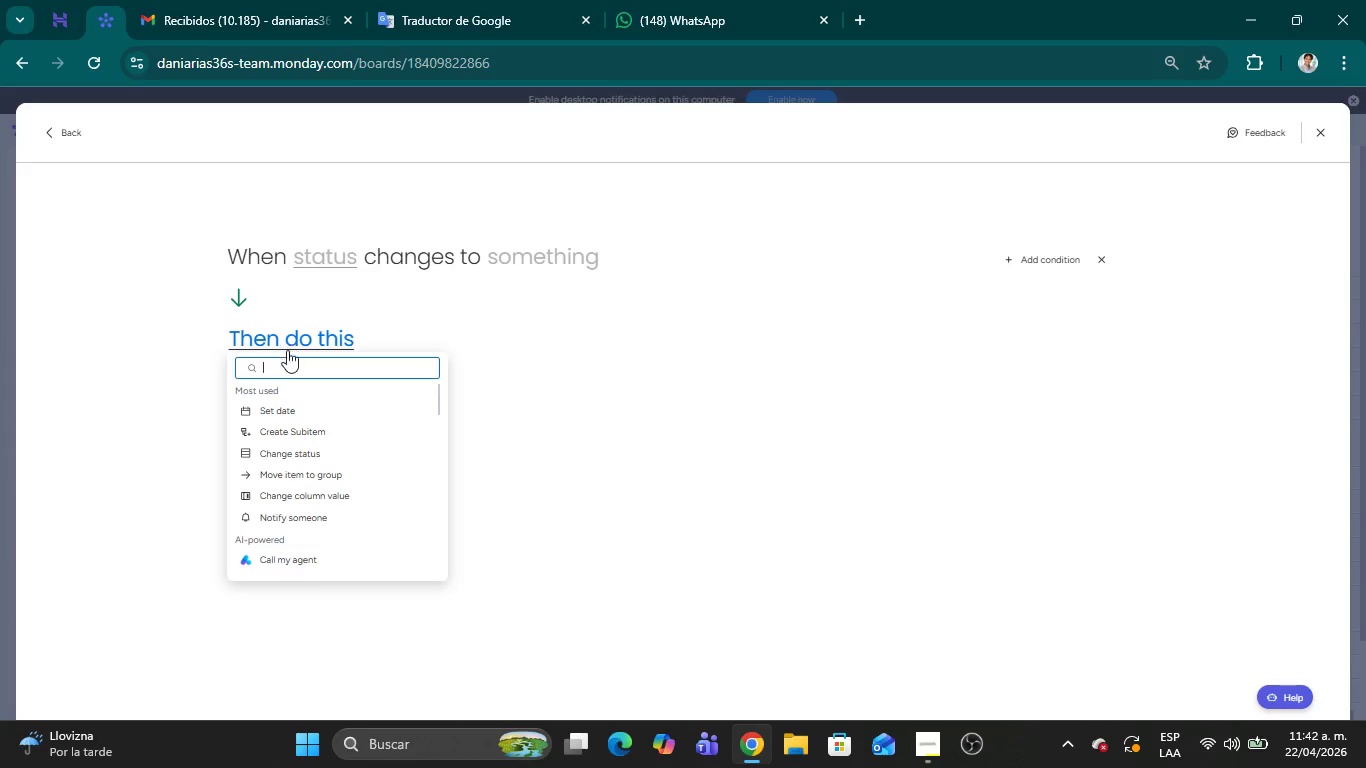 
scroll: coordinate [322, 488], scroll_direction: down, amount: 10.0
 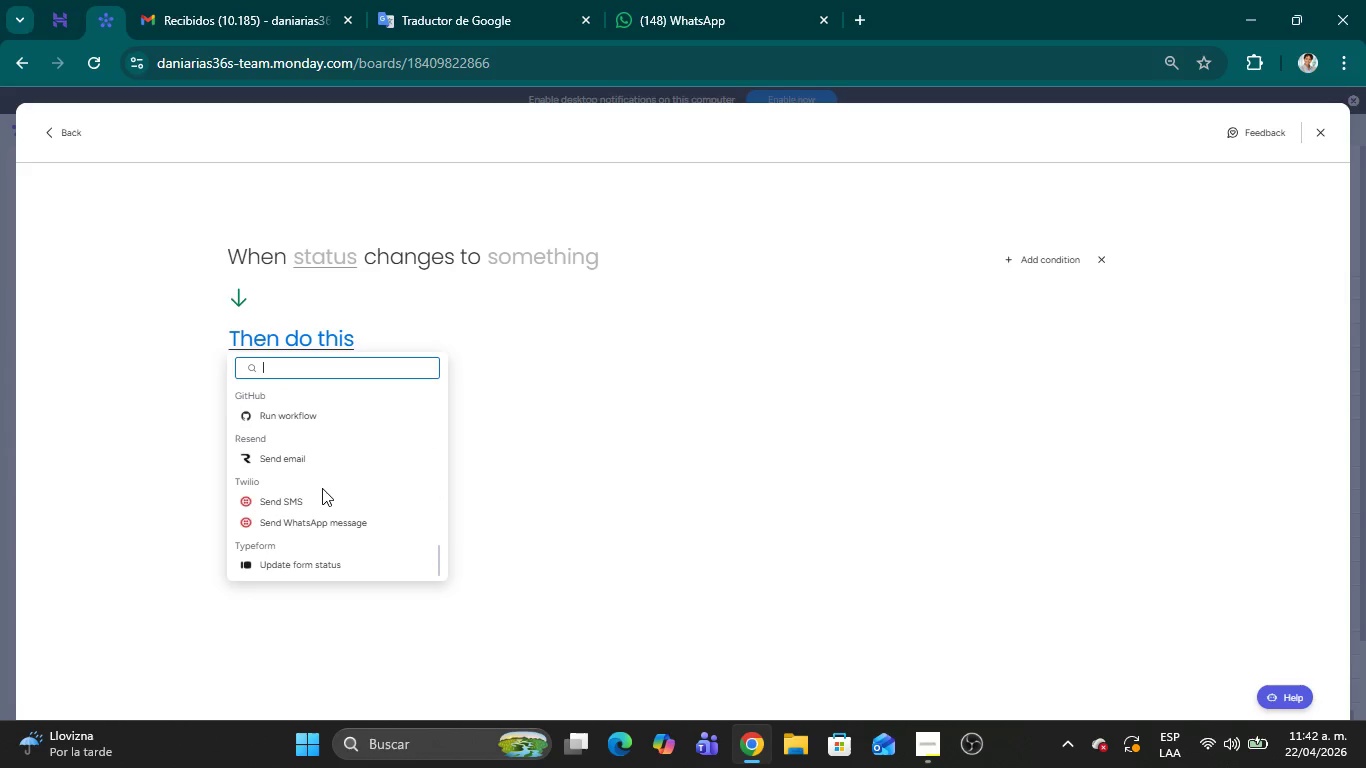 
scroll: coordinate [321, 479], scroll_direction: up, amount: 18.0
 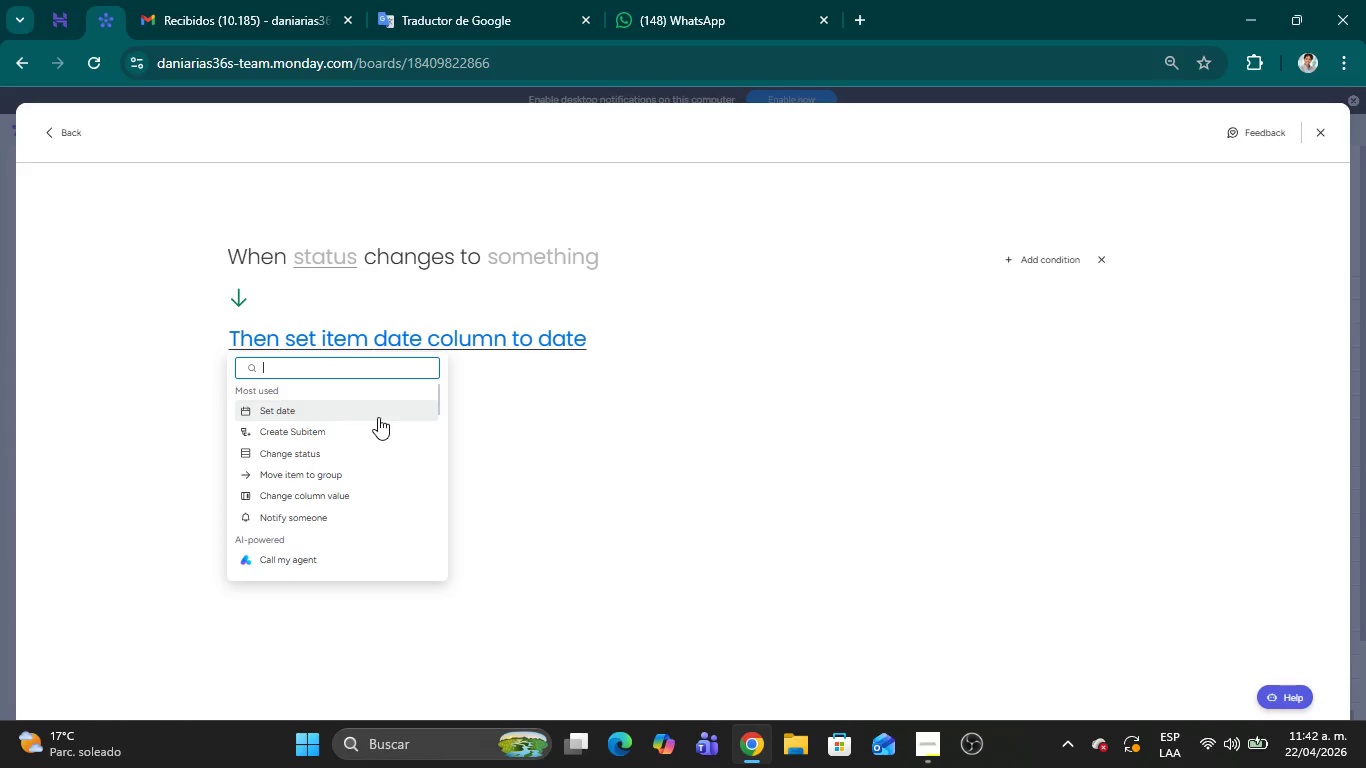 
mouse_move([312, 405])
 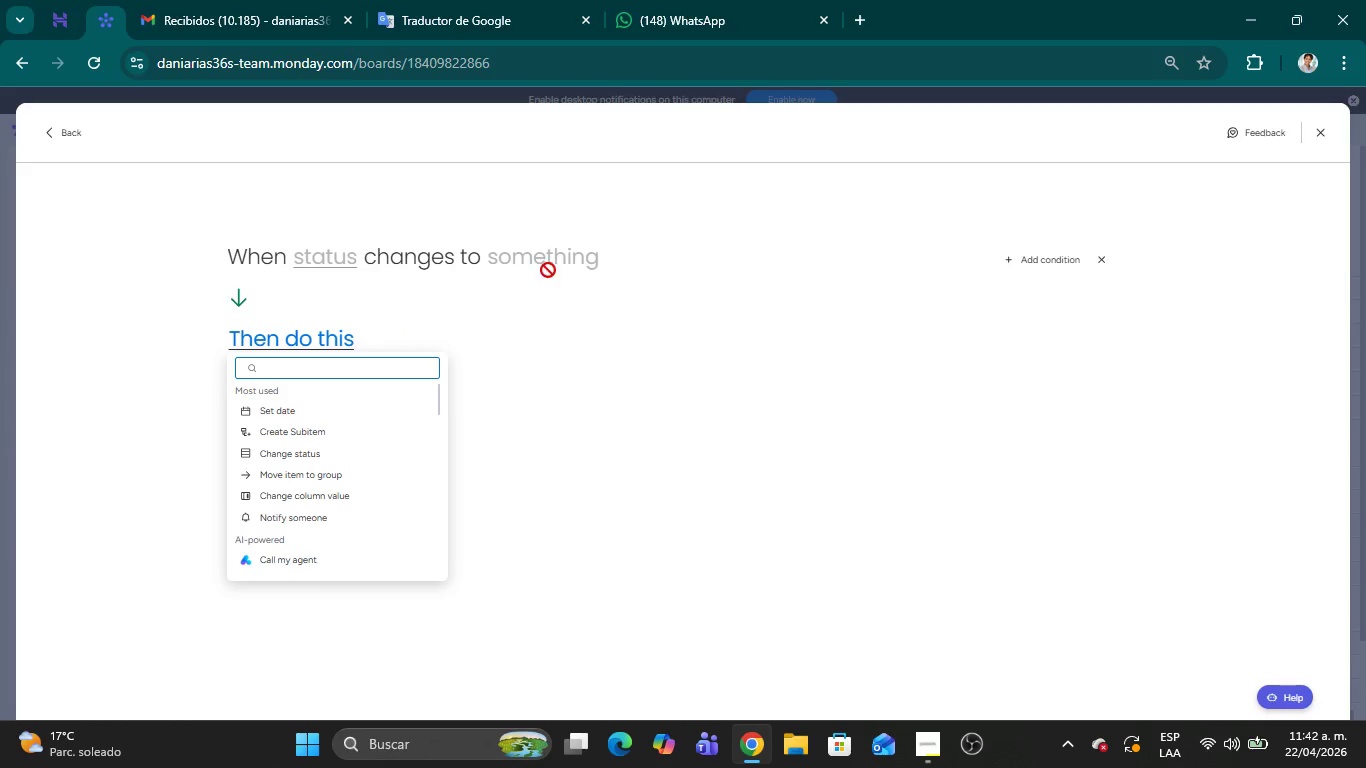 
left_click([543, 264])
 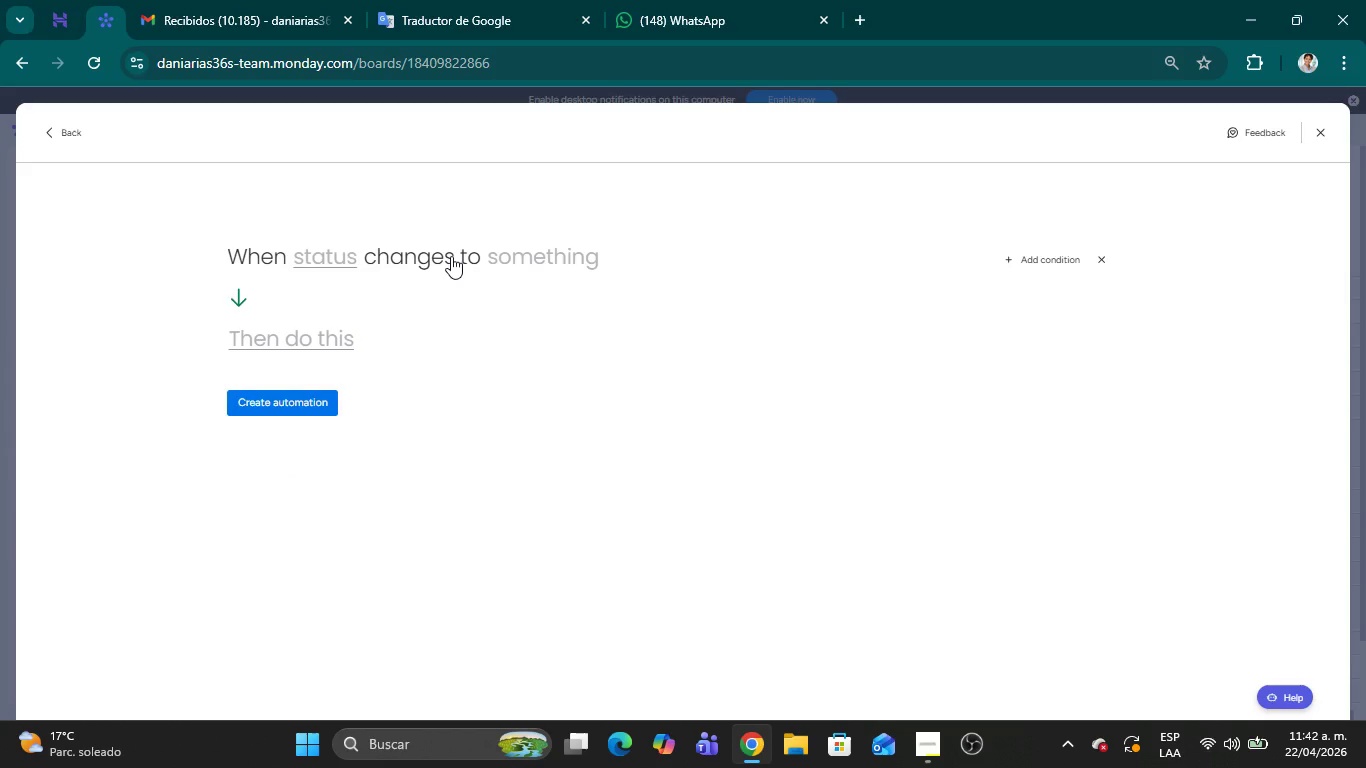 
left_click([451, 256])
 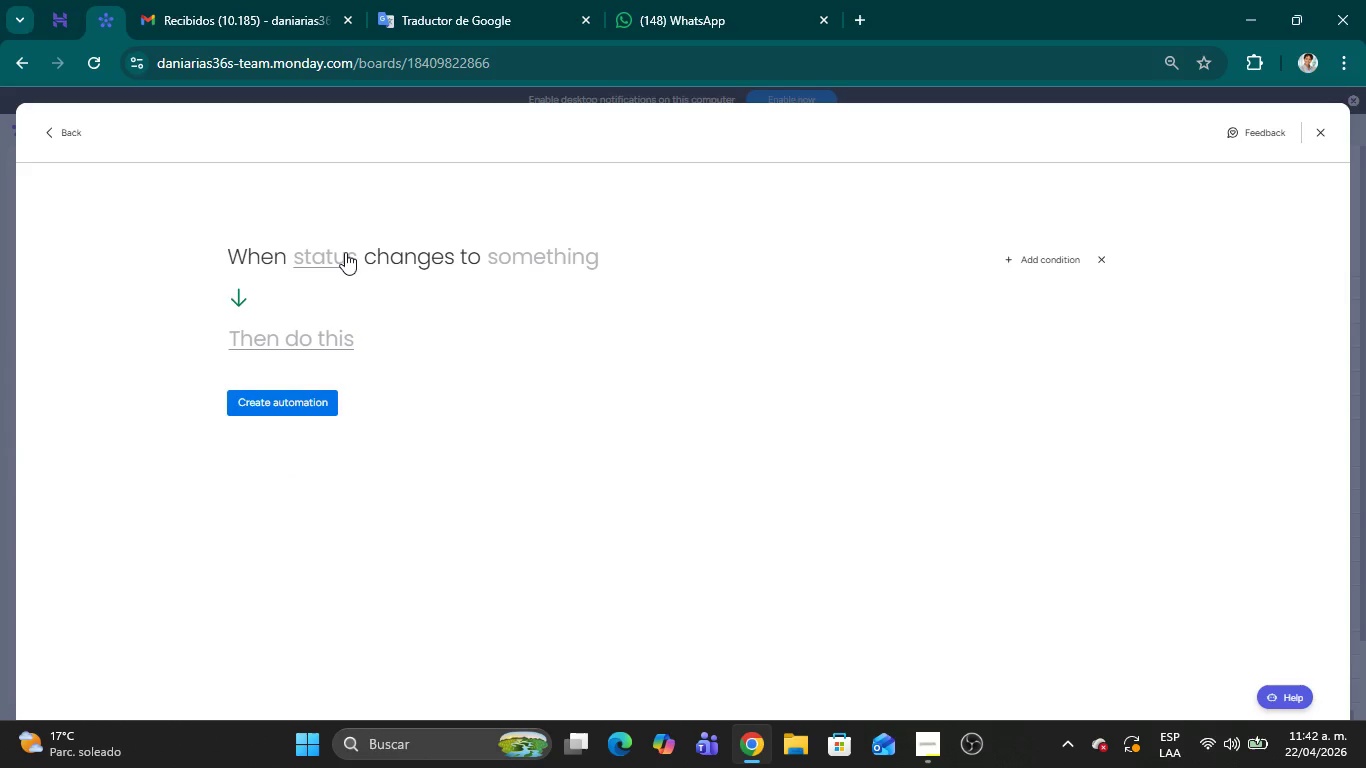 
left_click([344, 252])
 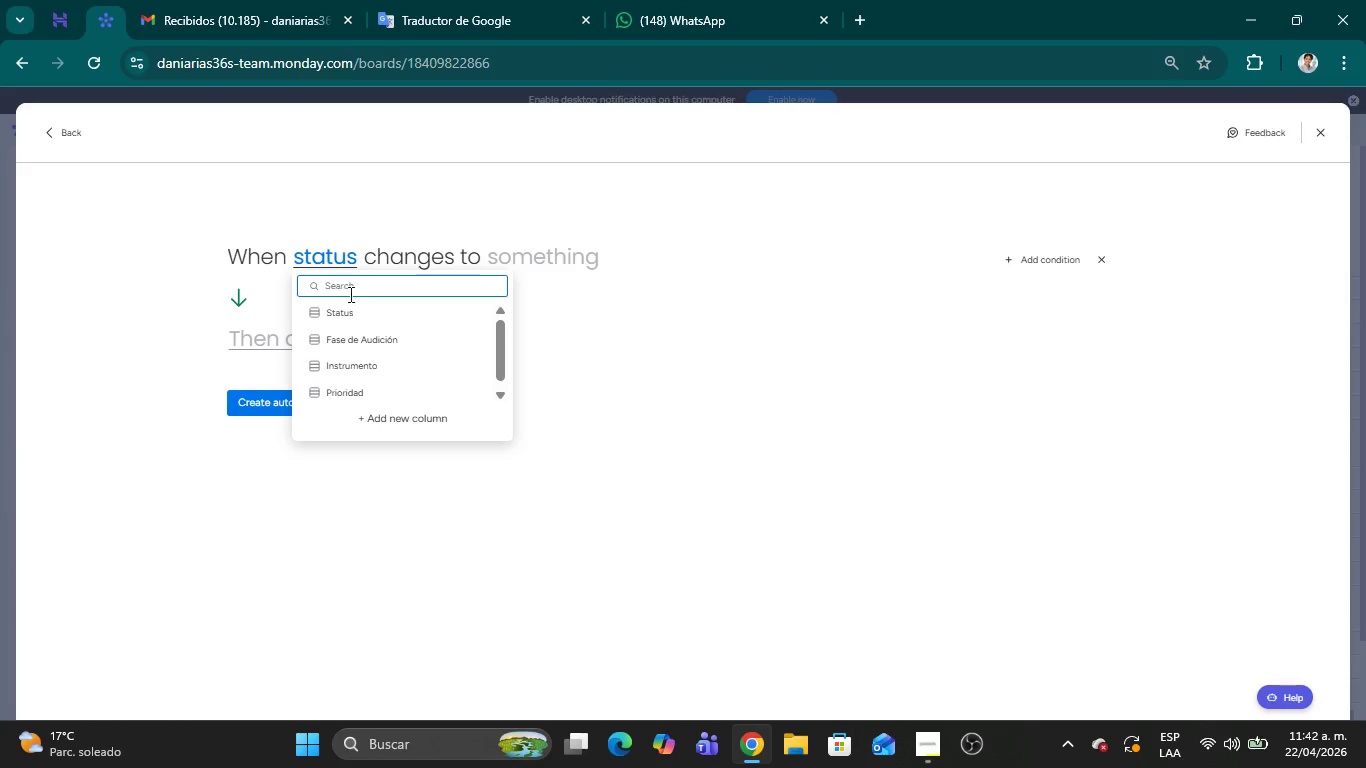 
left_click([349, 307])
 